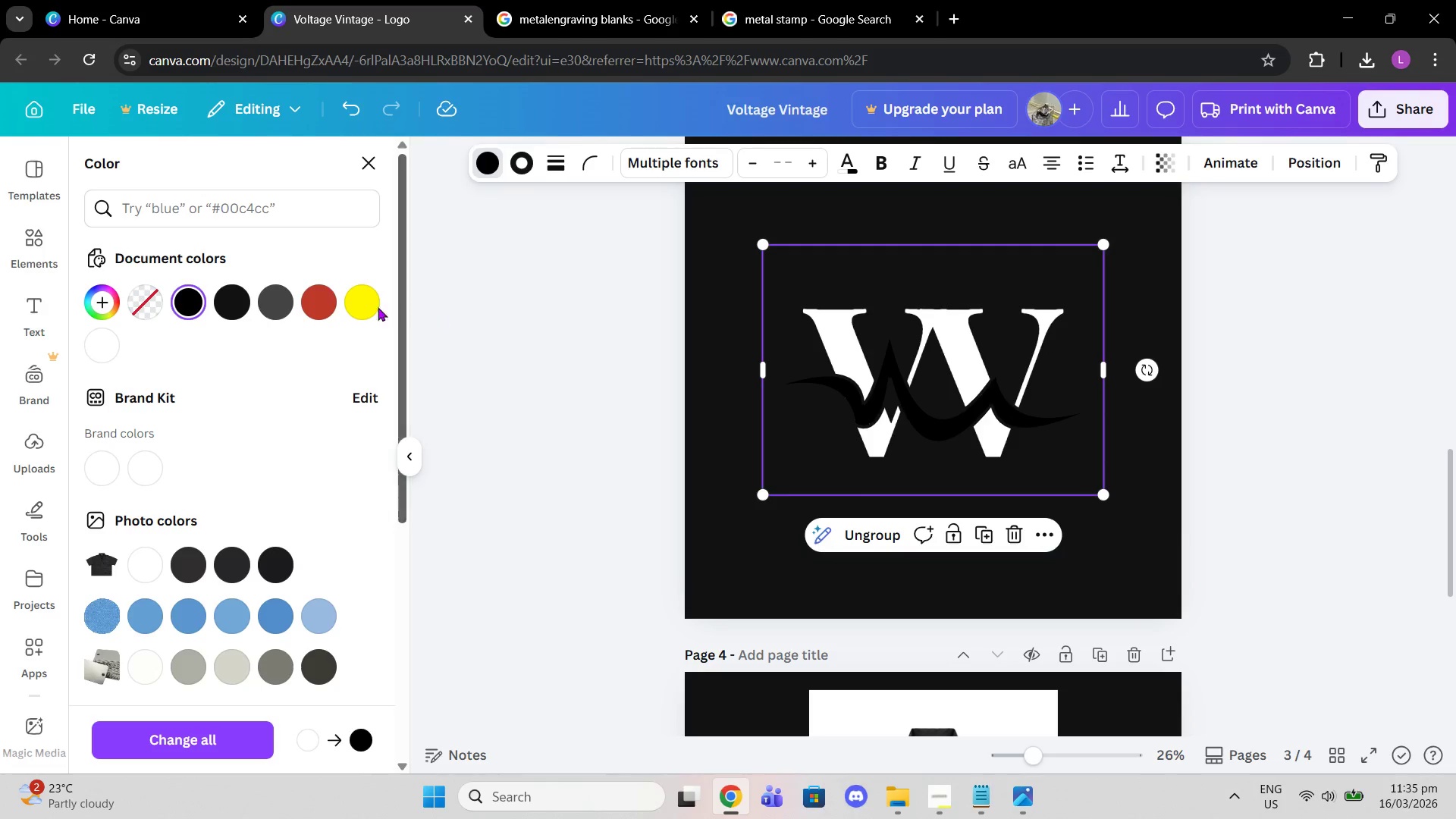 
left_click([247, 303])
 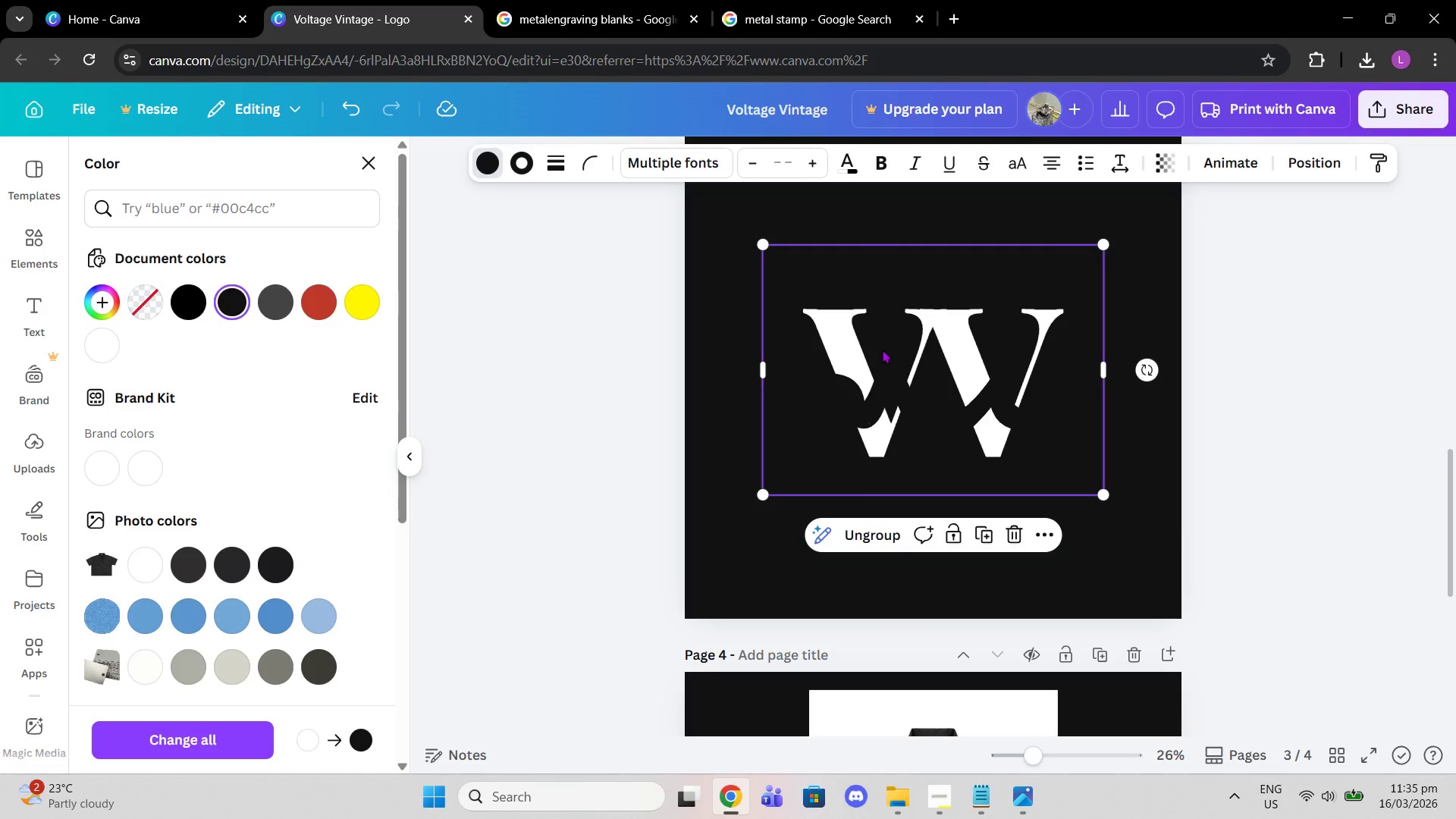 
left_click([842, 342])
 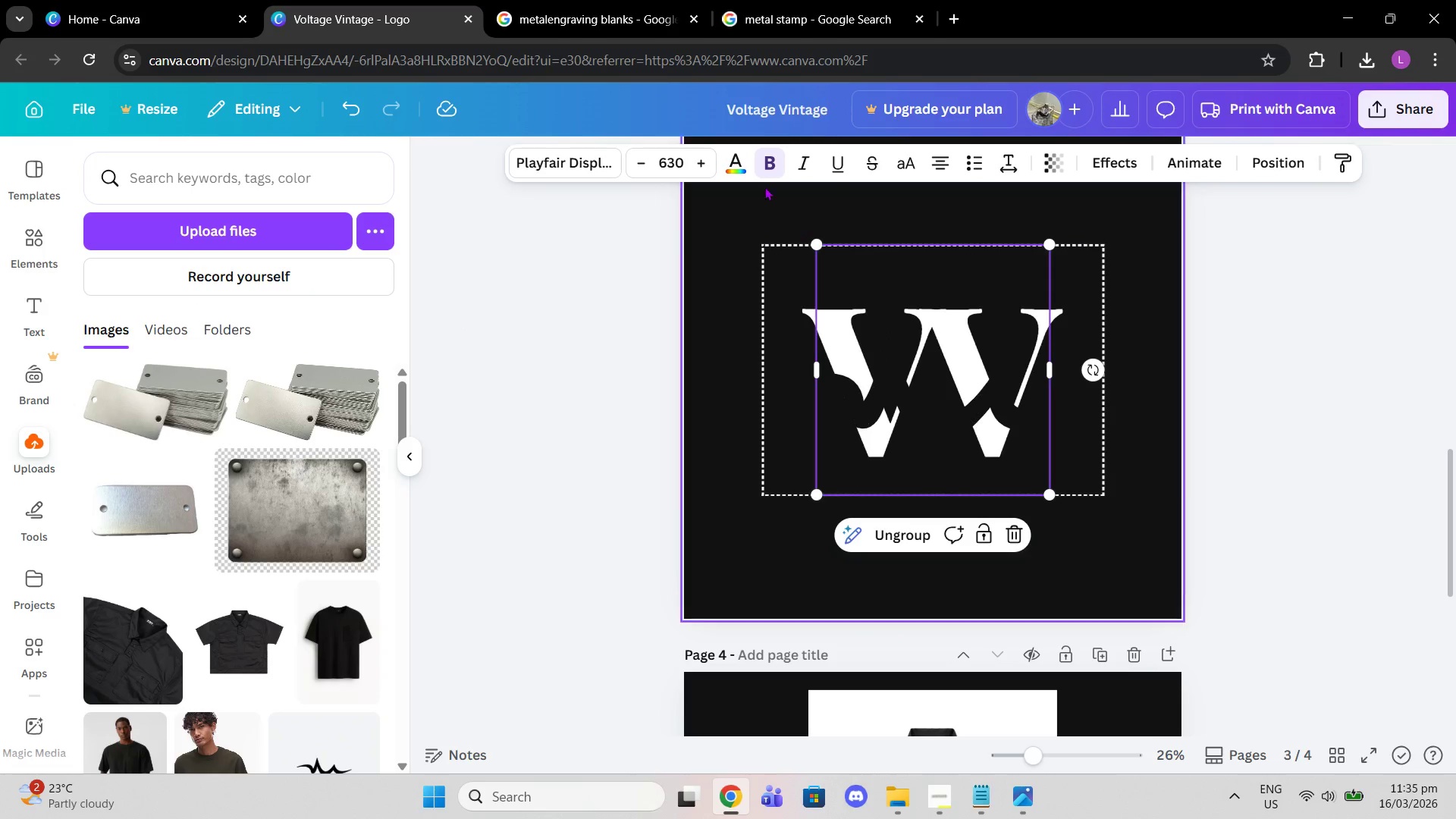 
left_click([723, 162])
 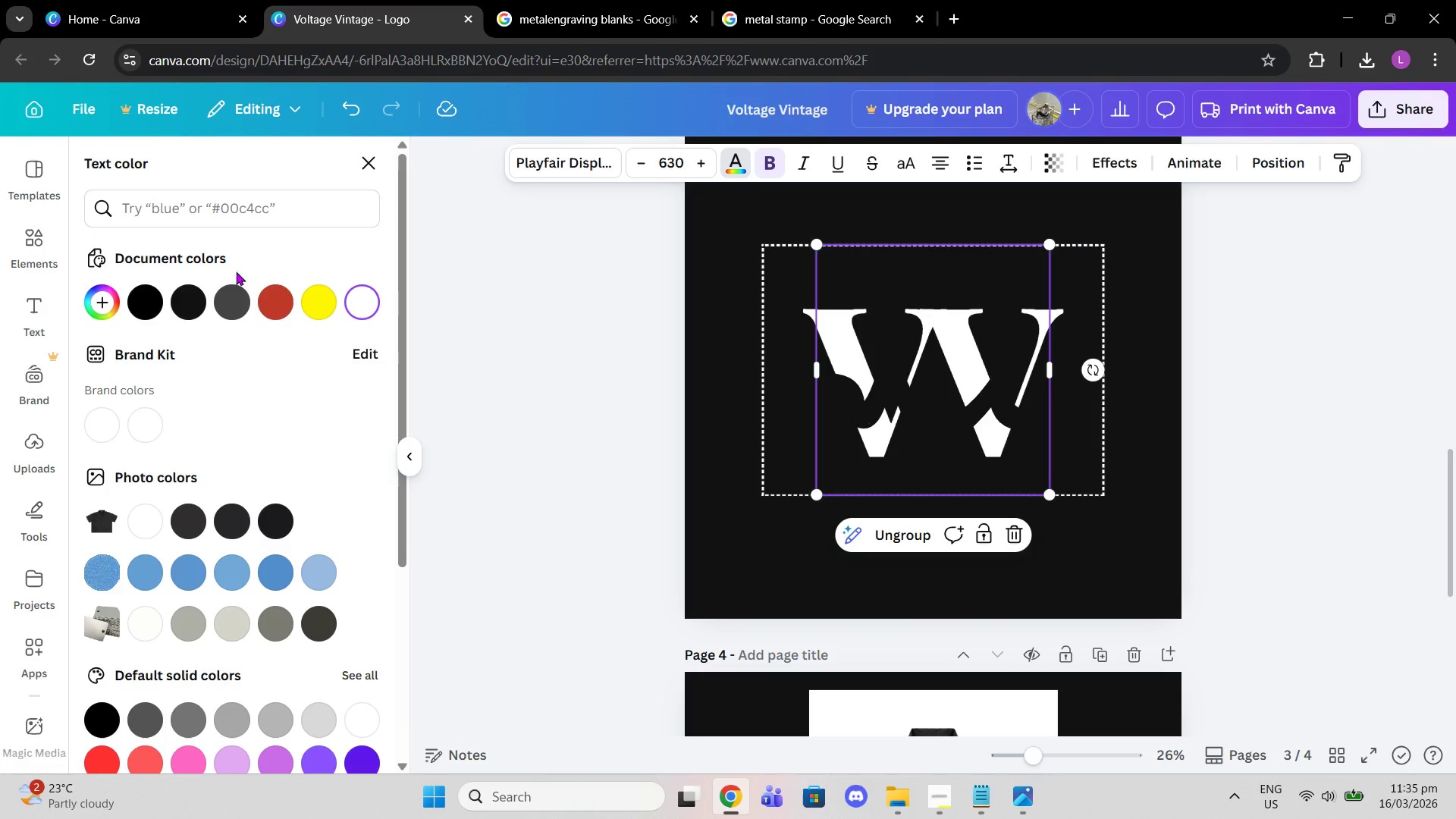 
left_click([186, 293])
 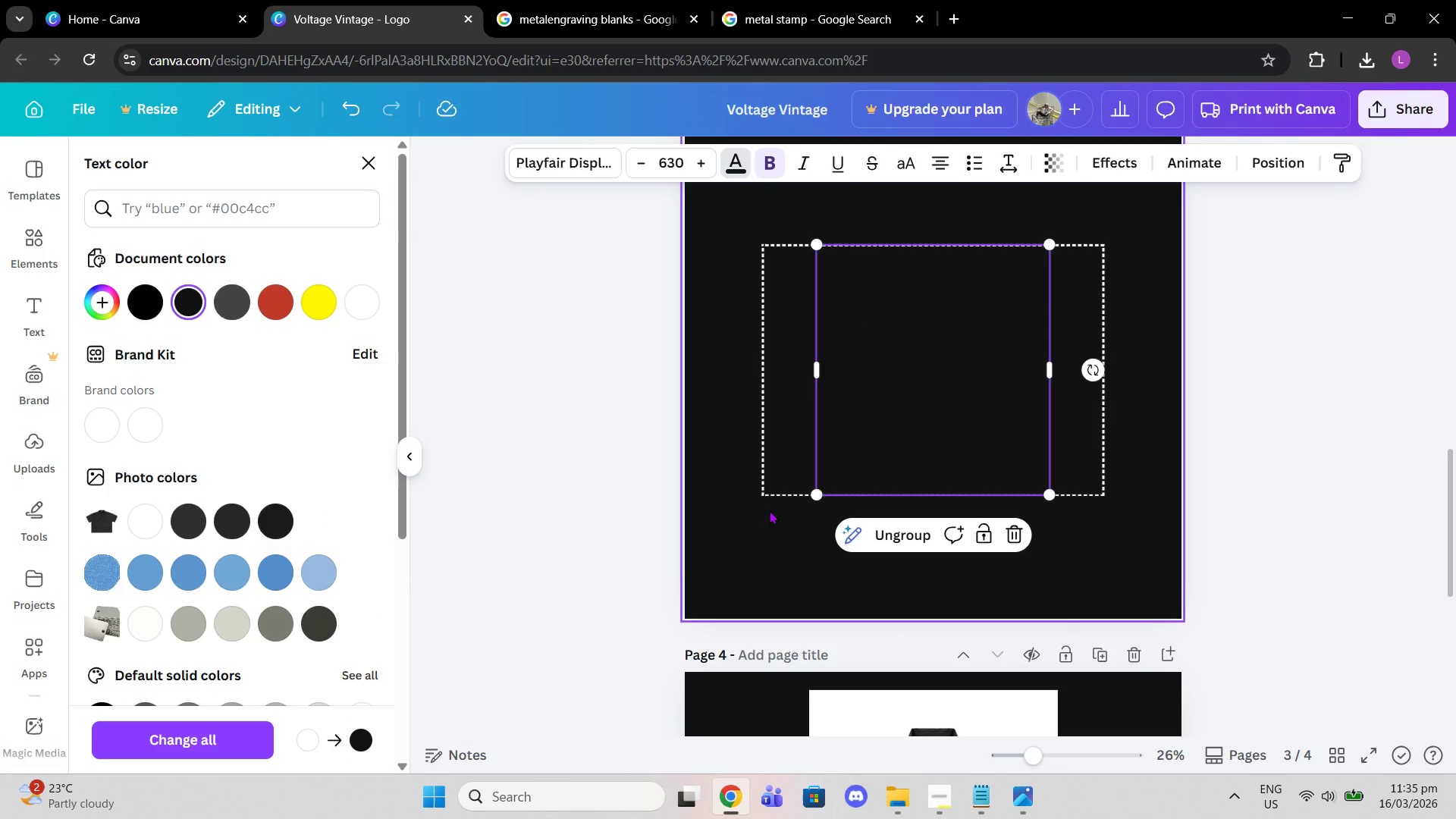 
left_click([765, 547])
 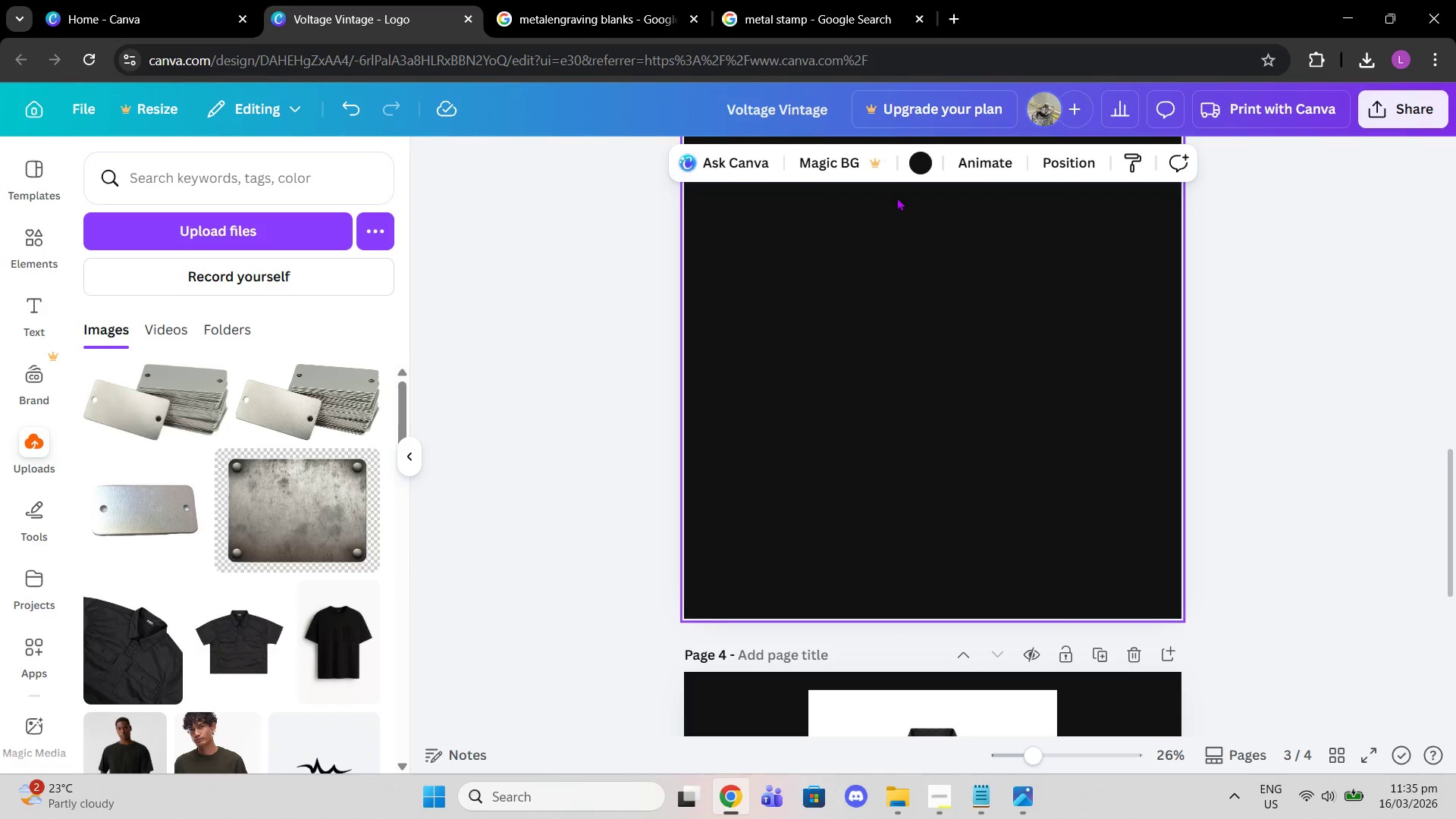 
left_click([915, 171])
 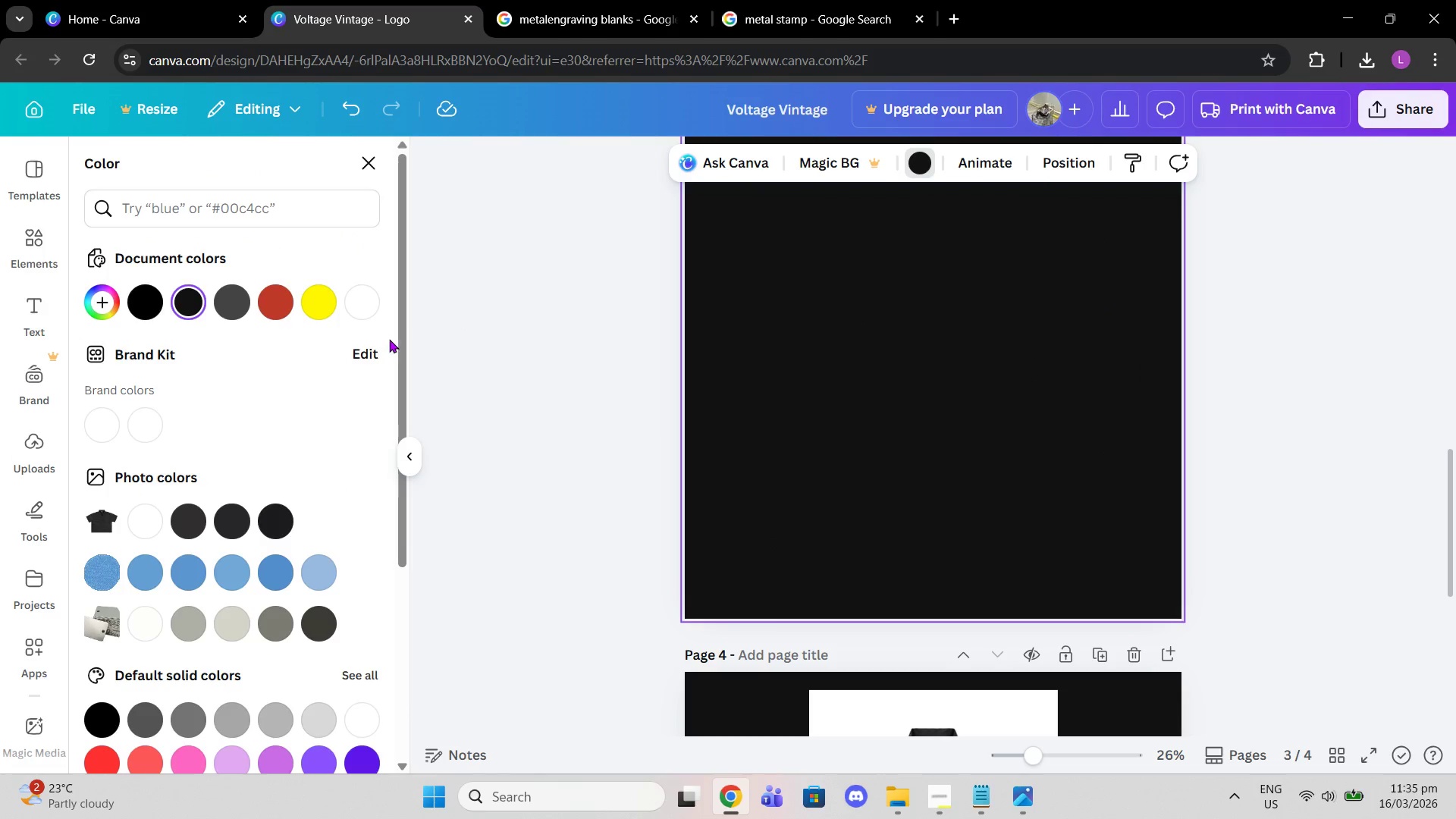 
left_click([364, 300])
 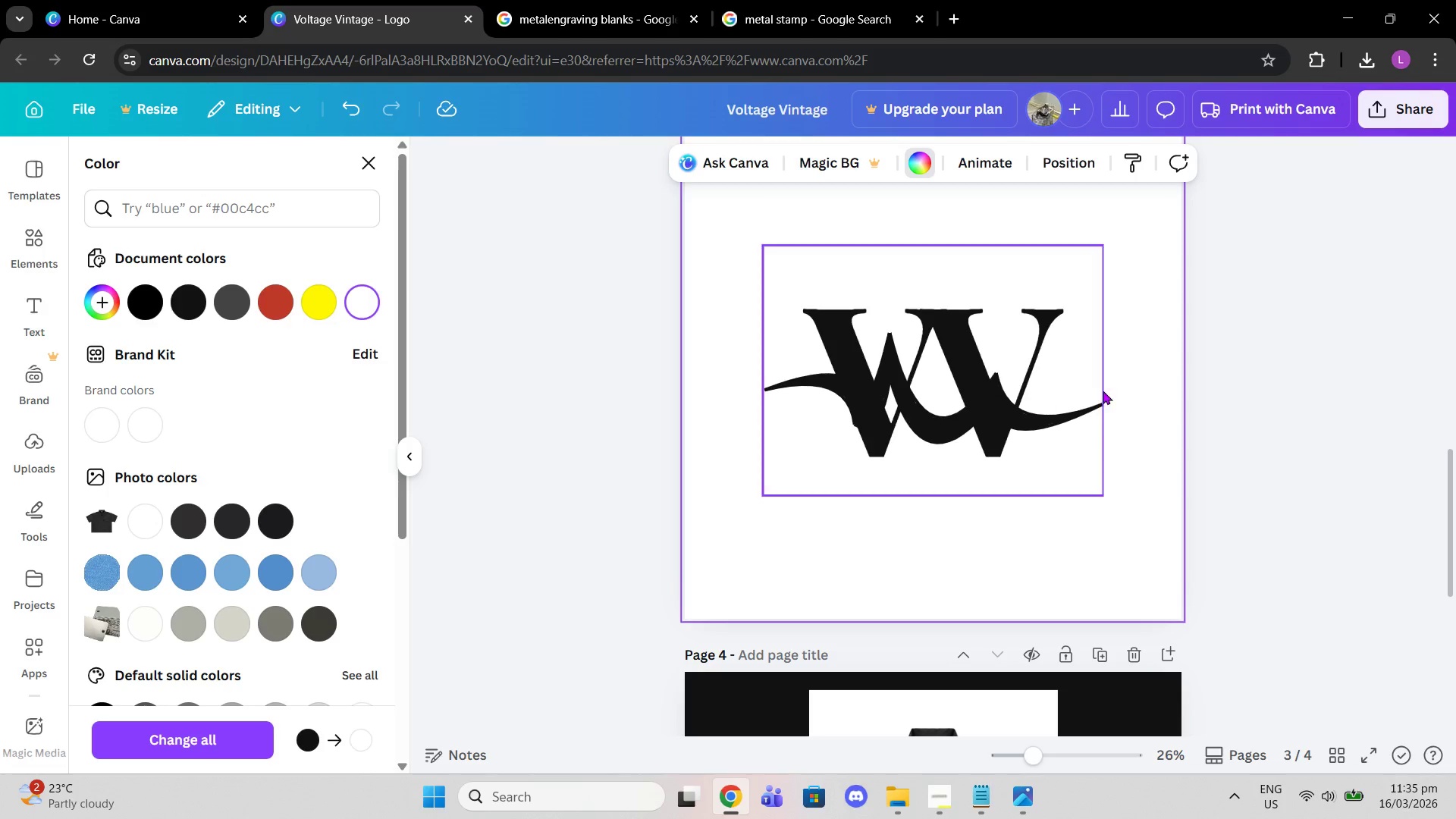 
left_click([1209, 375])
 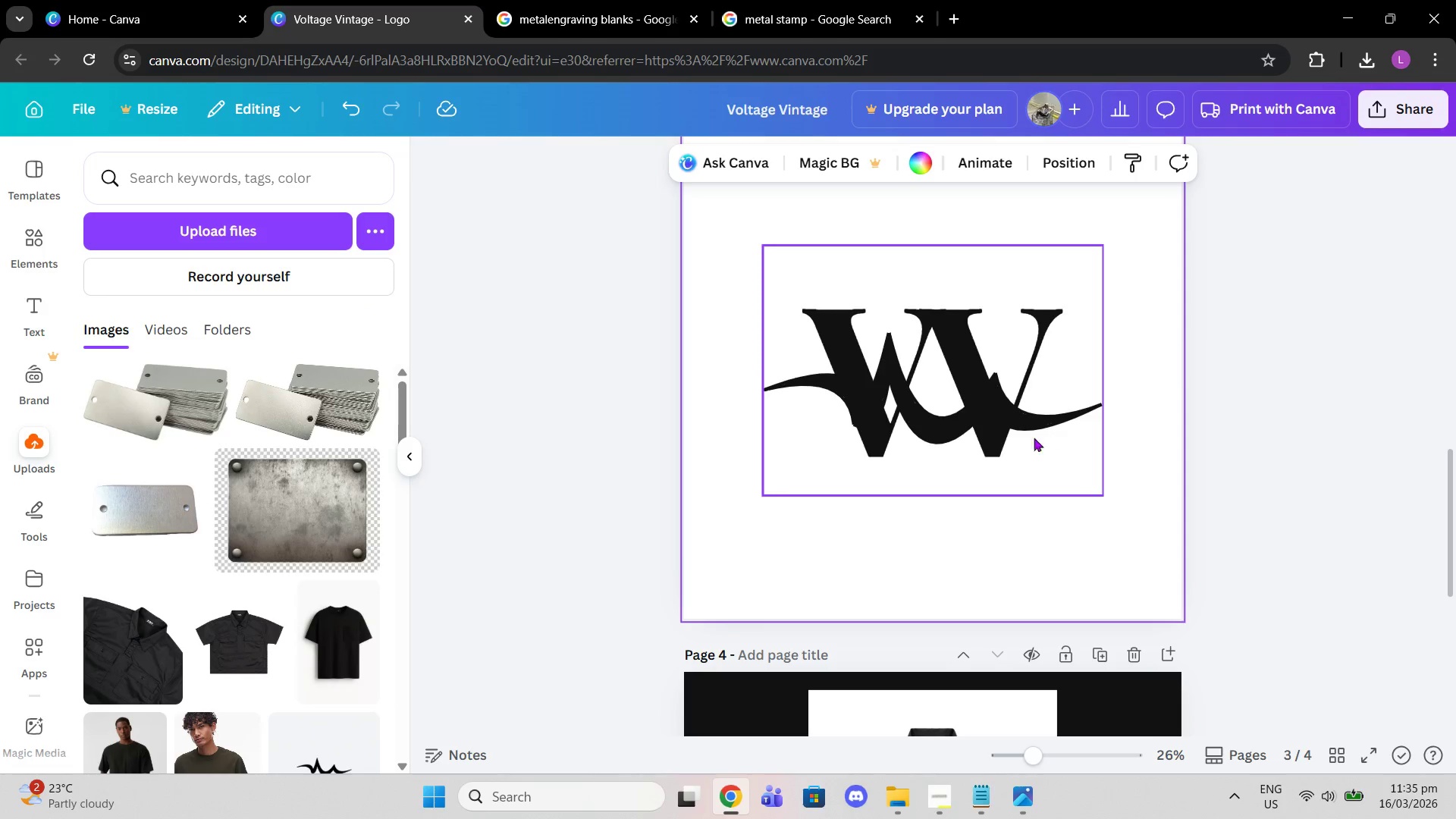 
left_click([1006, 440])
 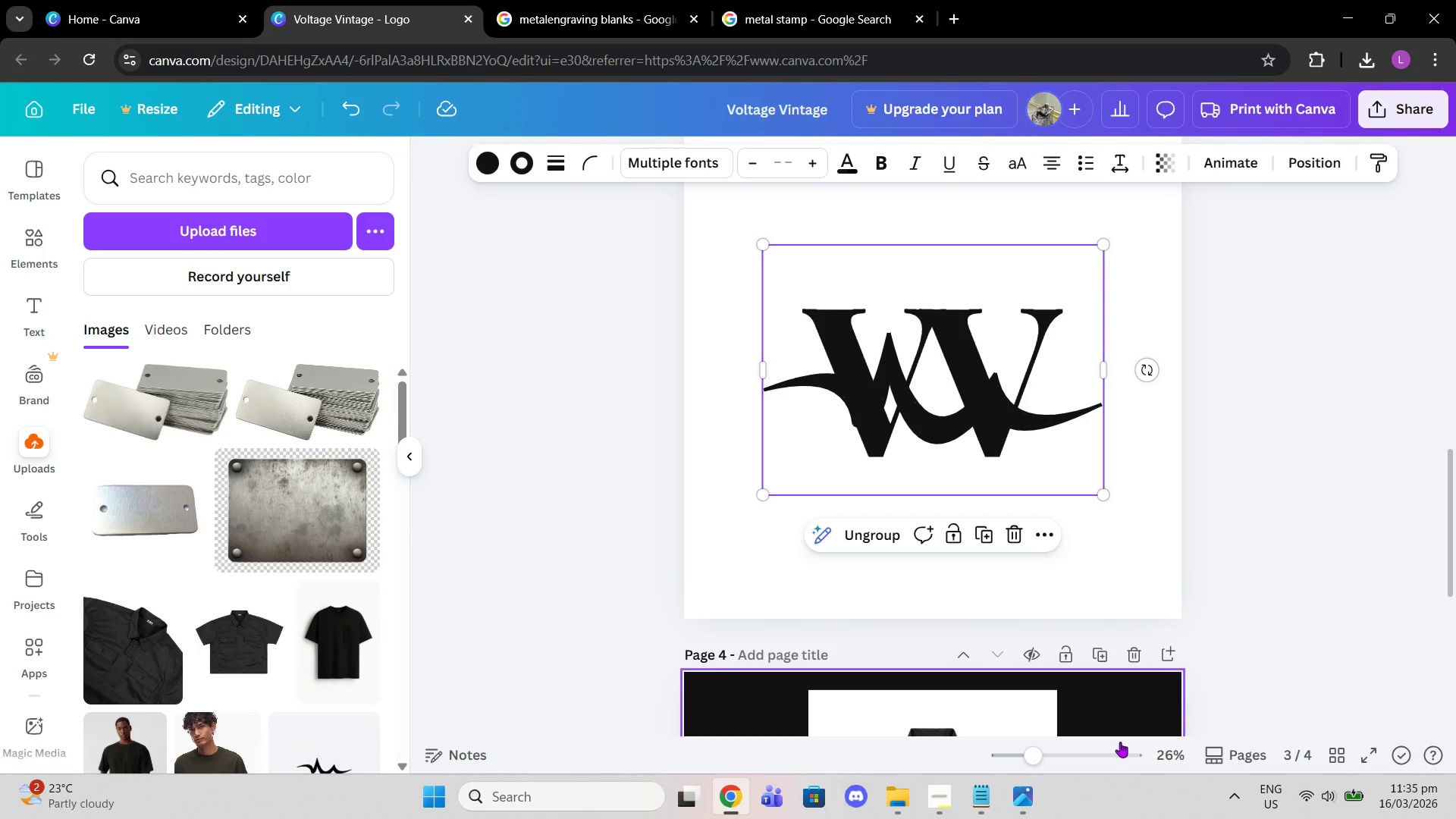 
left_click_drag(start_coordinate=[1029, 755], to_coordinate=[1048, 759])
 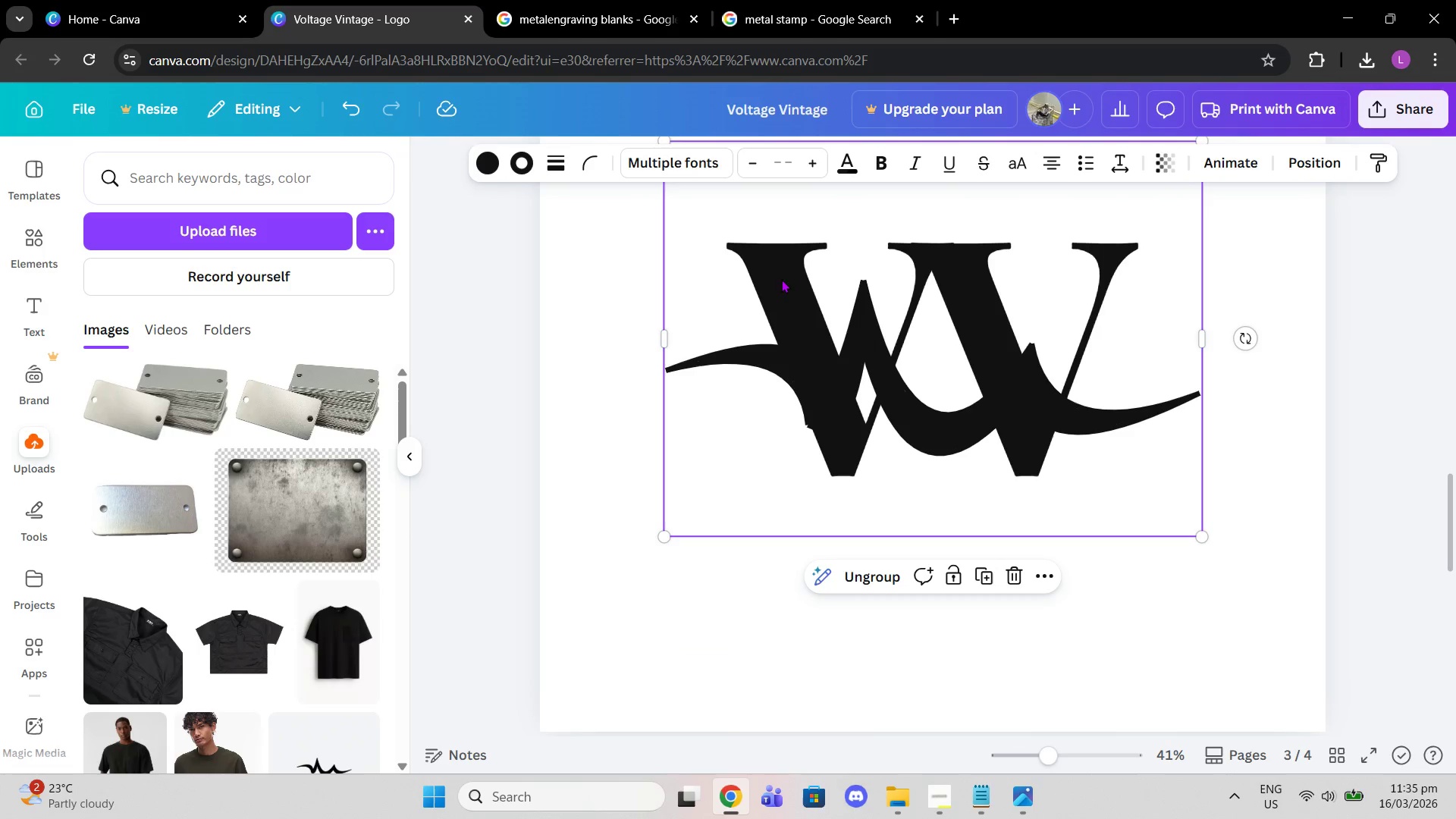 
left_click([764, 309])
 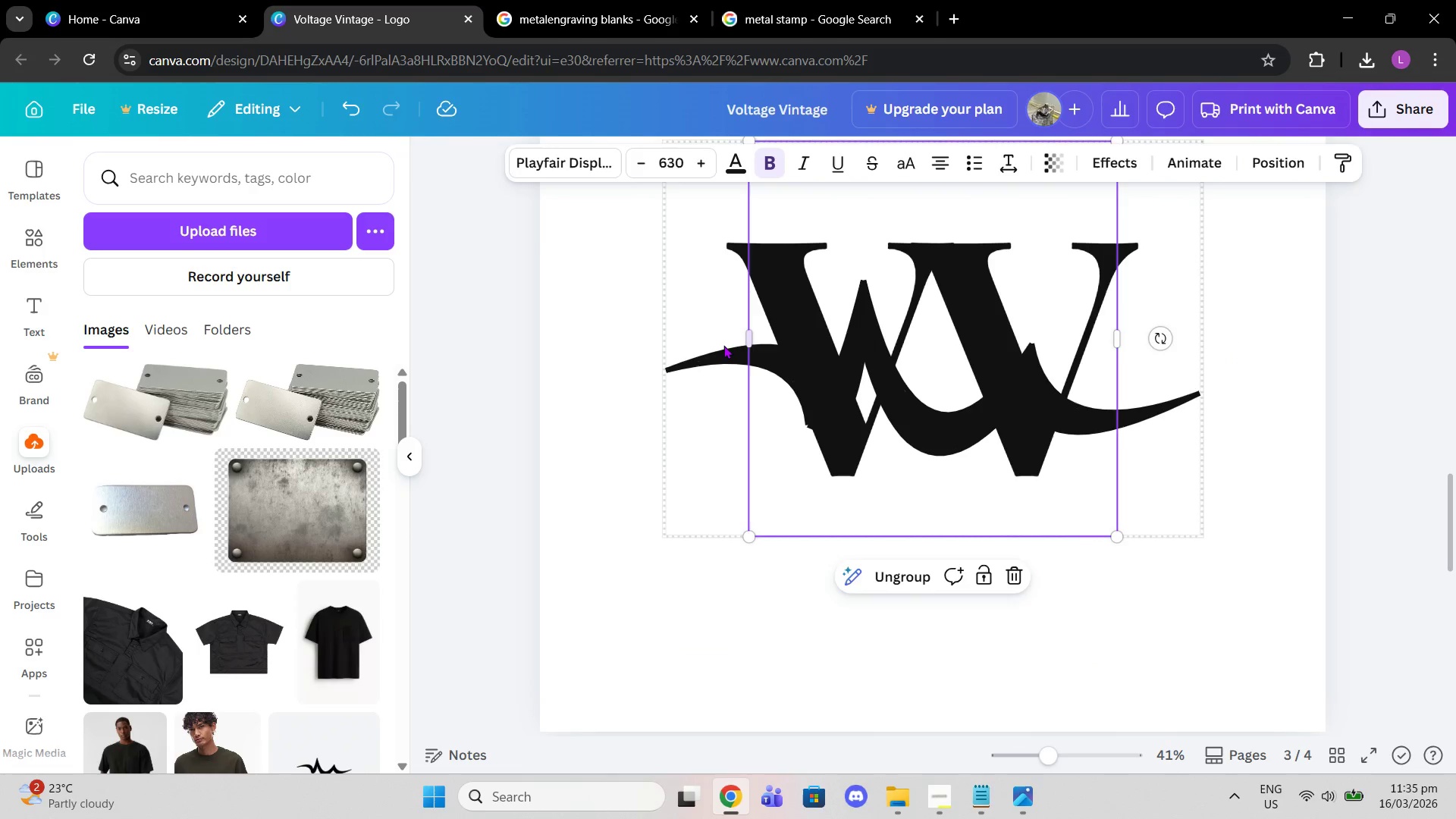 
left_click([723, 347])
 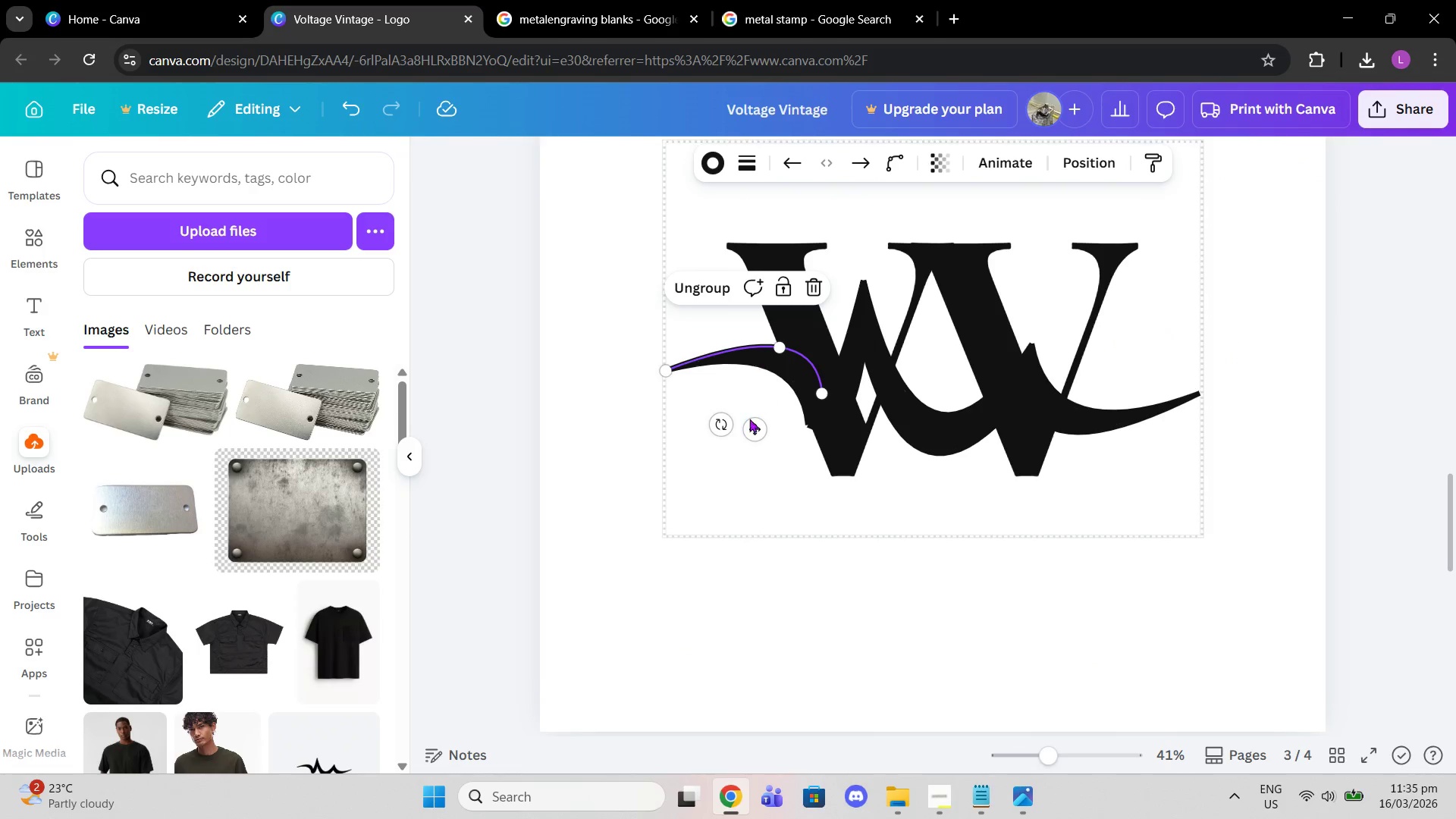 
left_click([745, 431])
 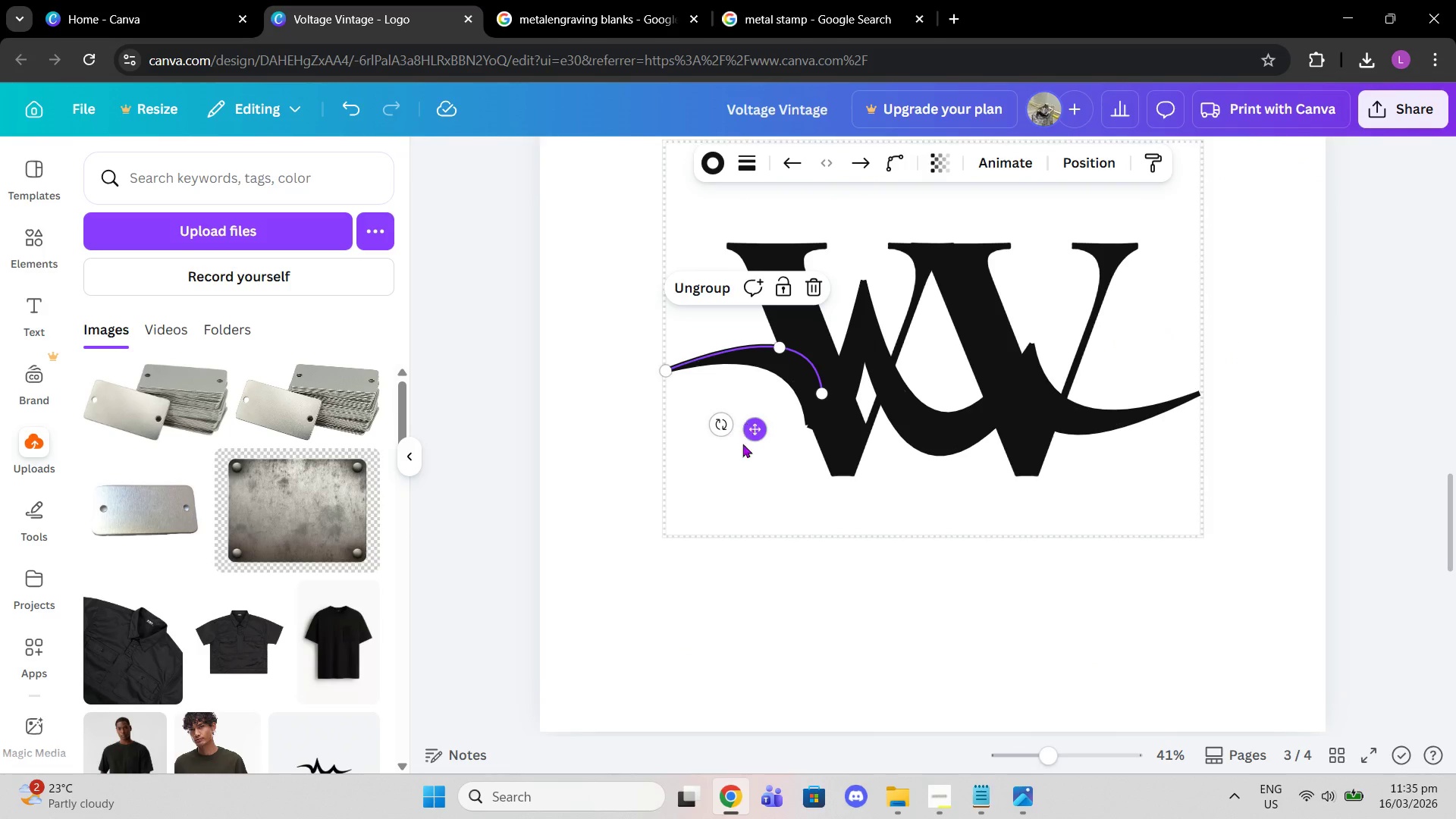 
left_click([735, 488])
 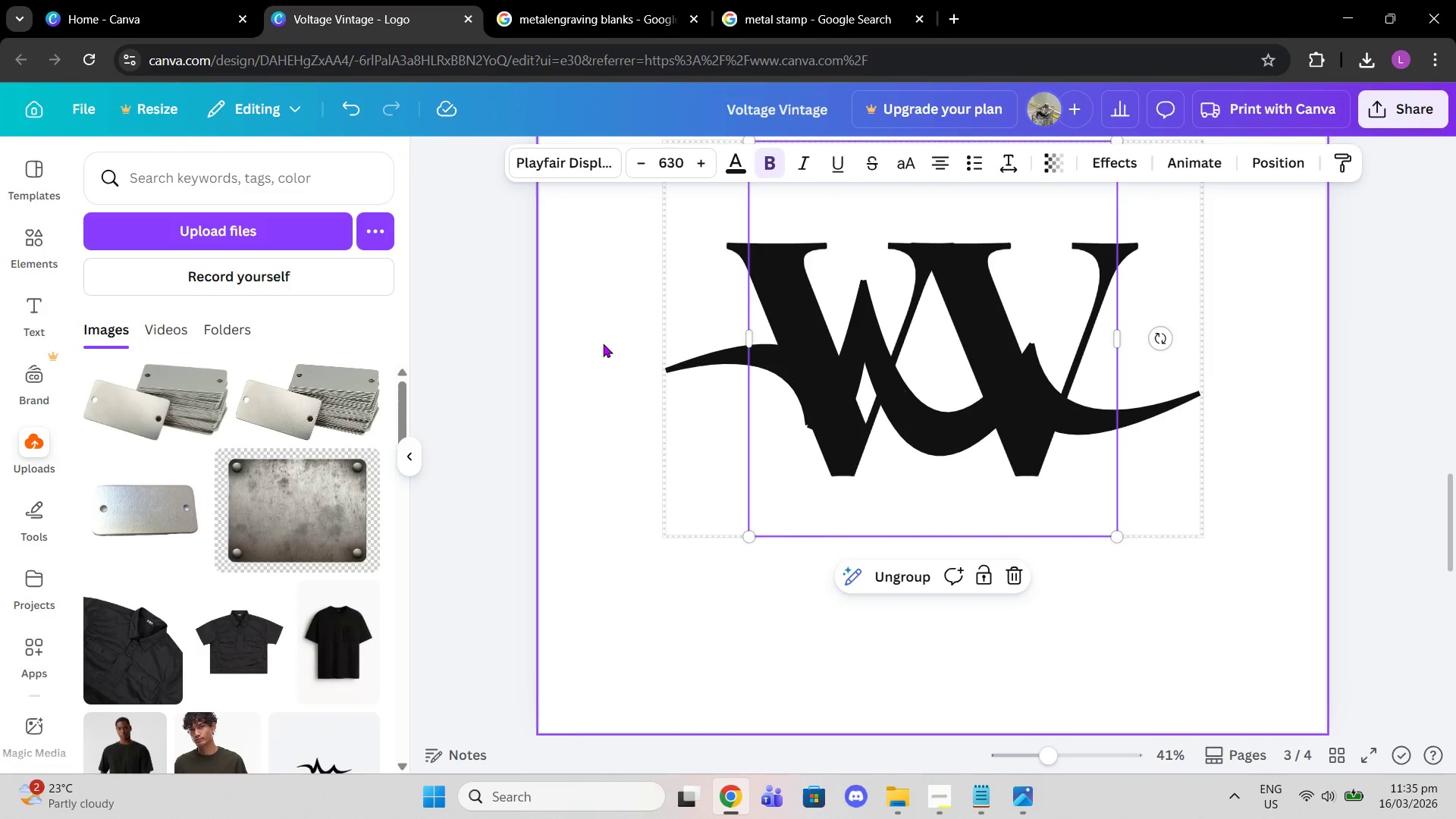 
left_click([603, 344])
 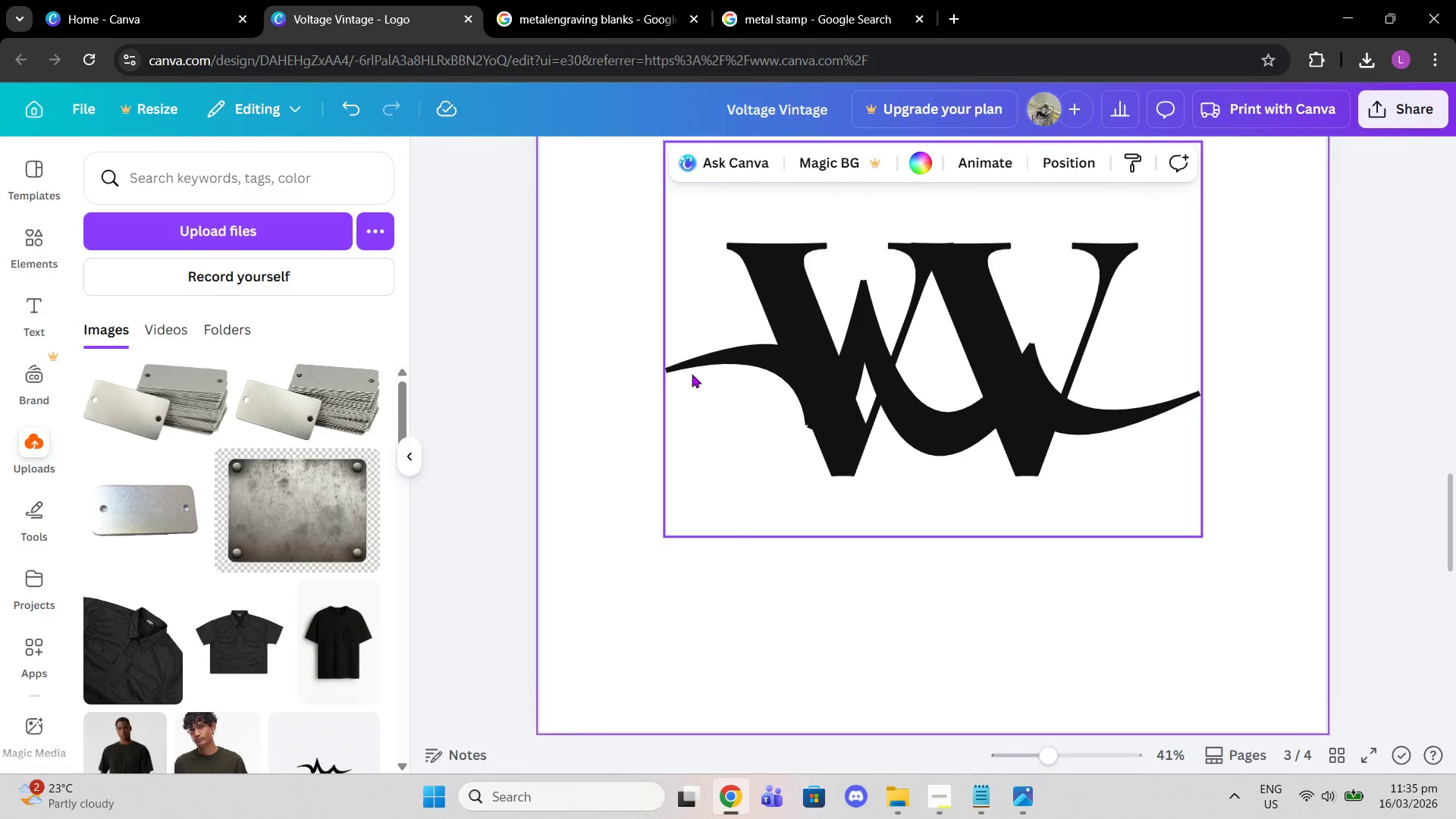 
left_click([692, 374])
 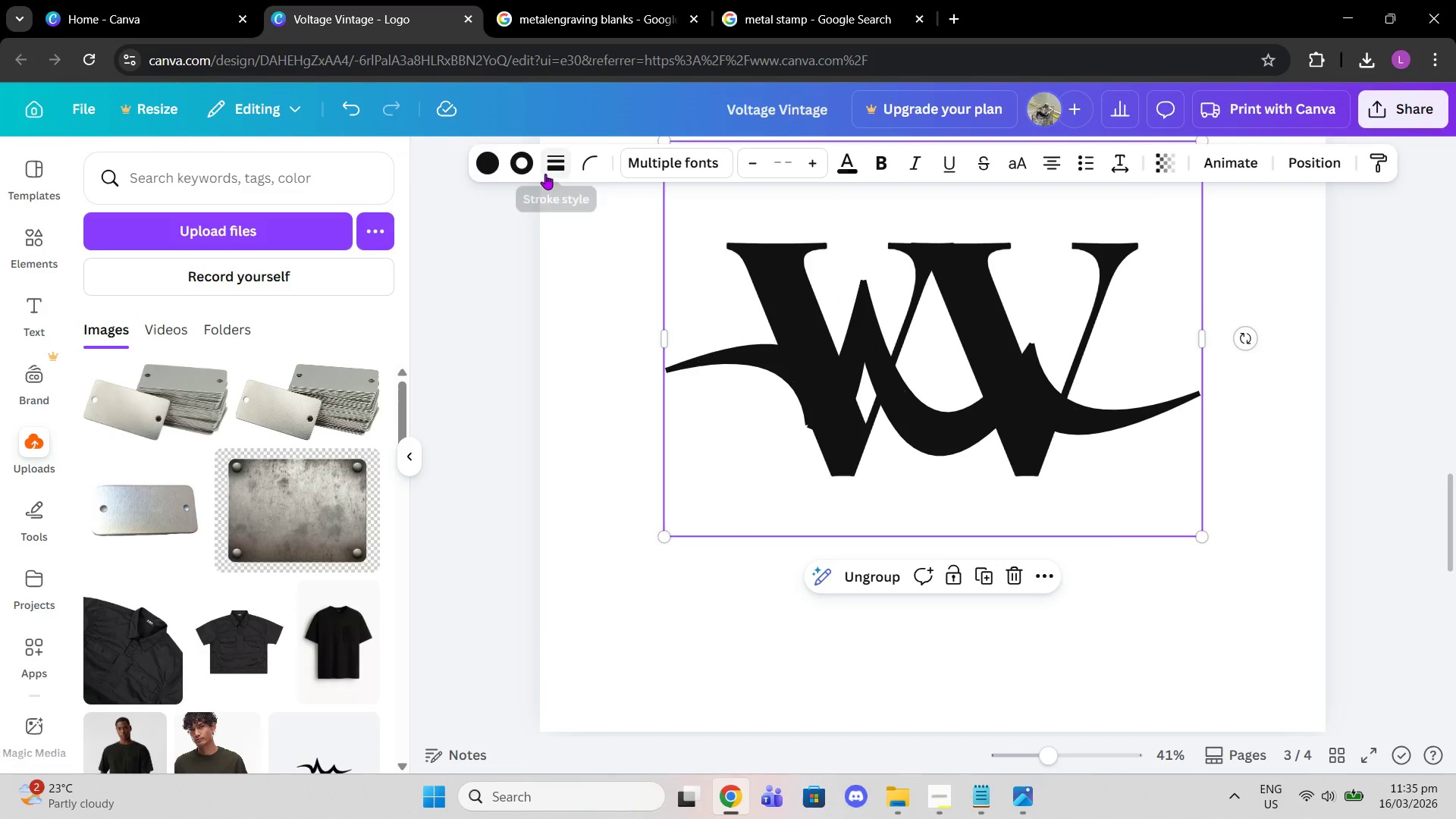 
left_click([524, 168])
 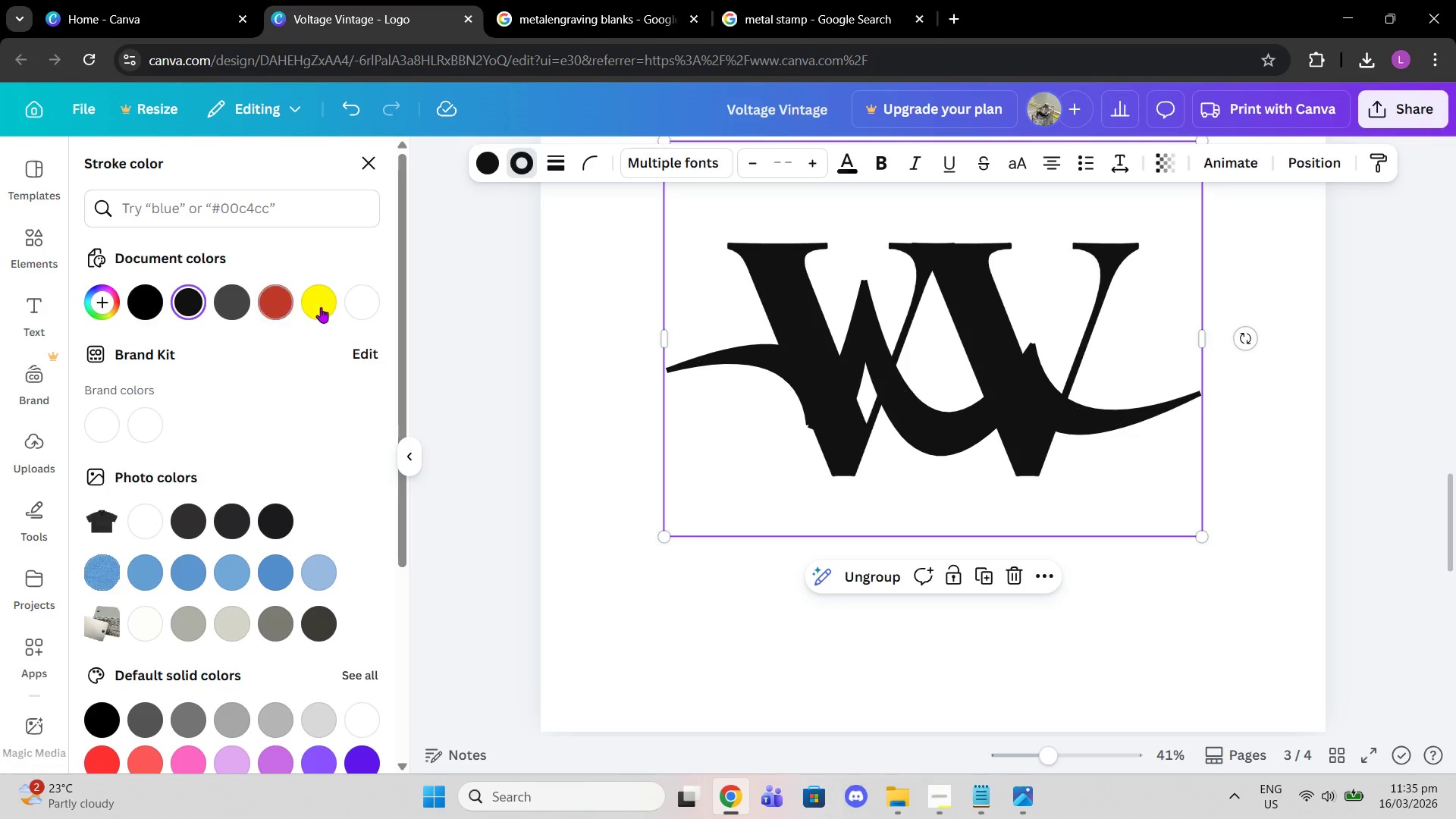 
left_click([357, 305])
 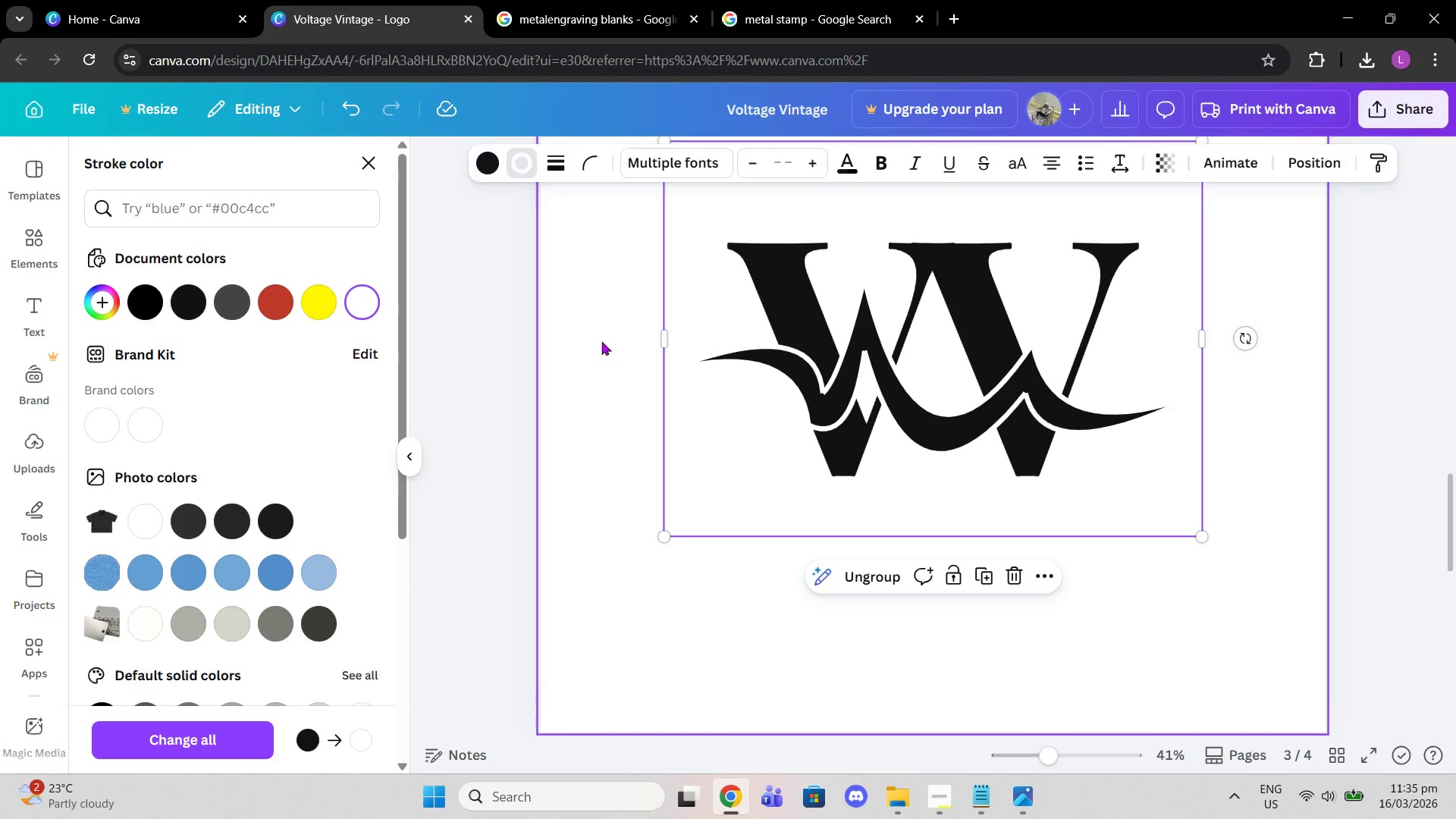 
double_click([601, 341])
 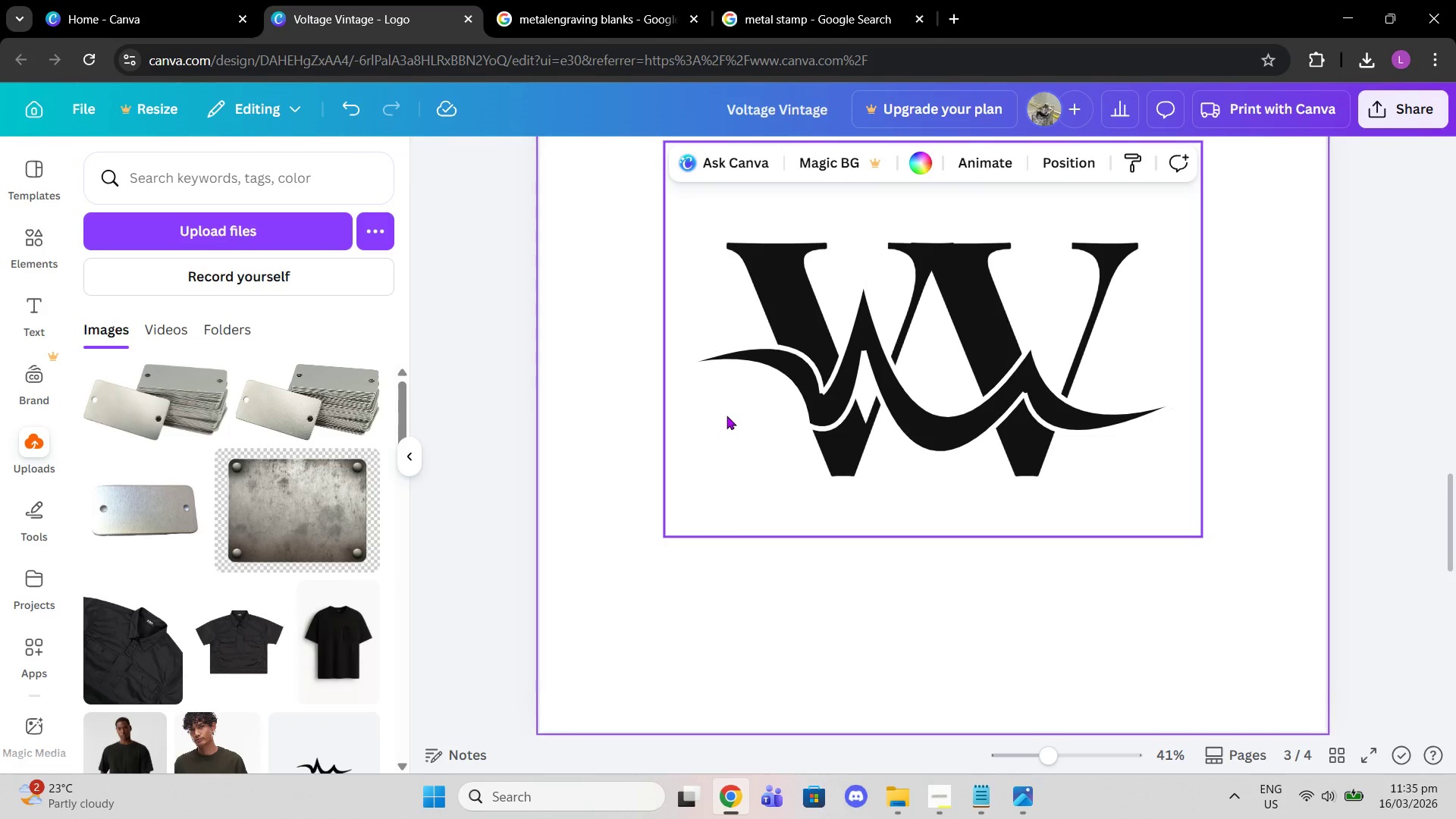 
scroll: coordinate [726, 416], scroll_direction: up, amount: 1.0
 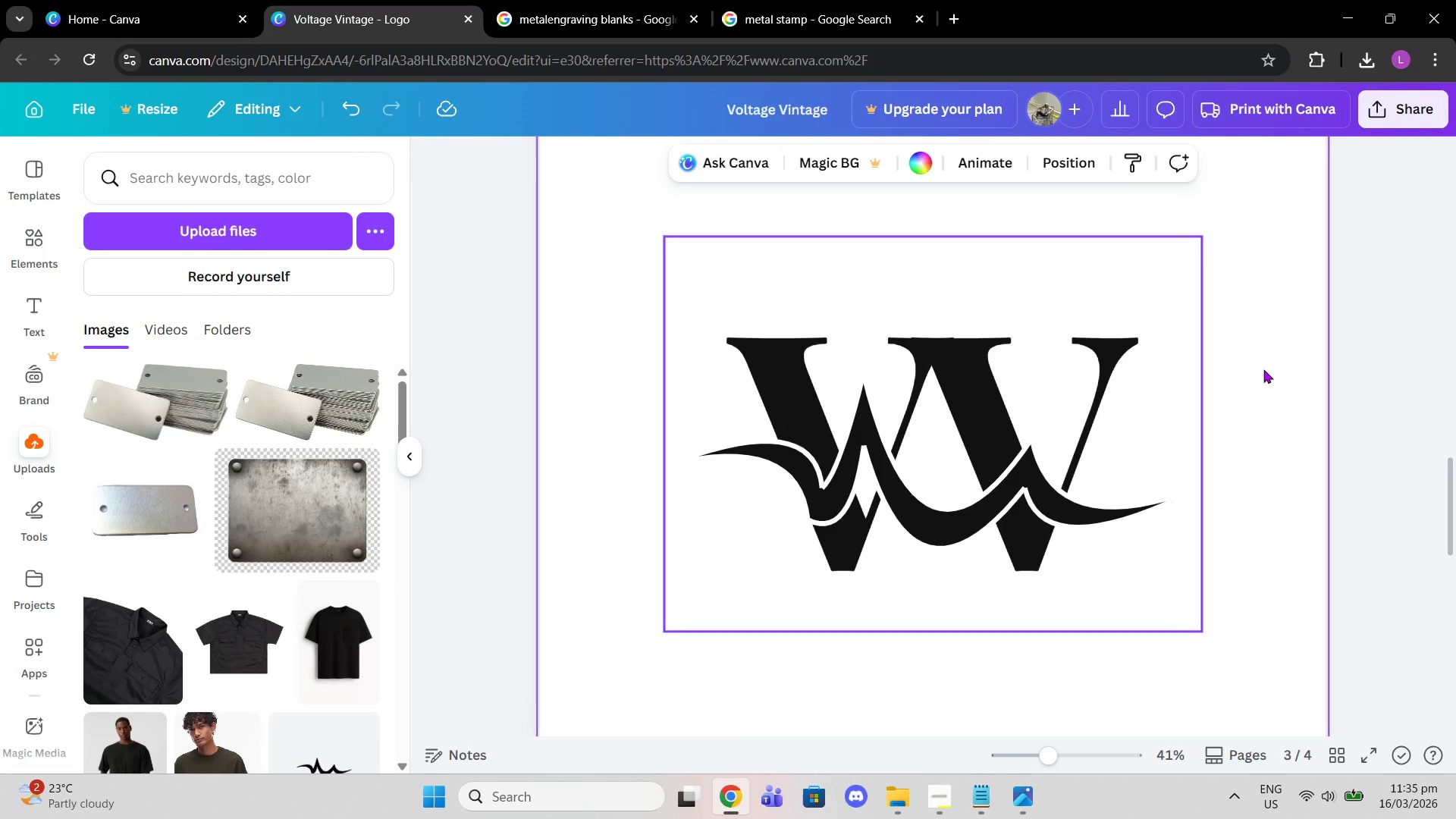 
left_click([1285, 363])
 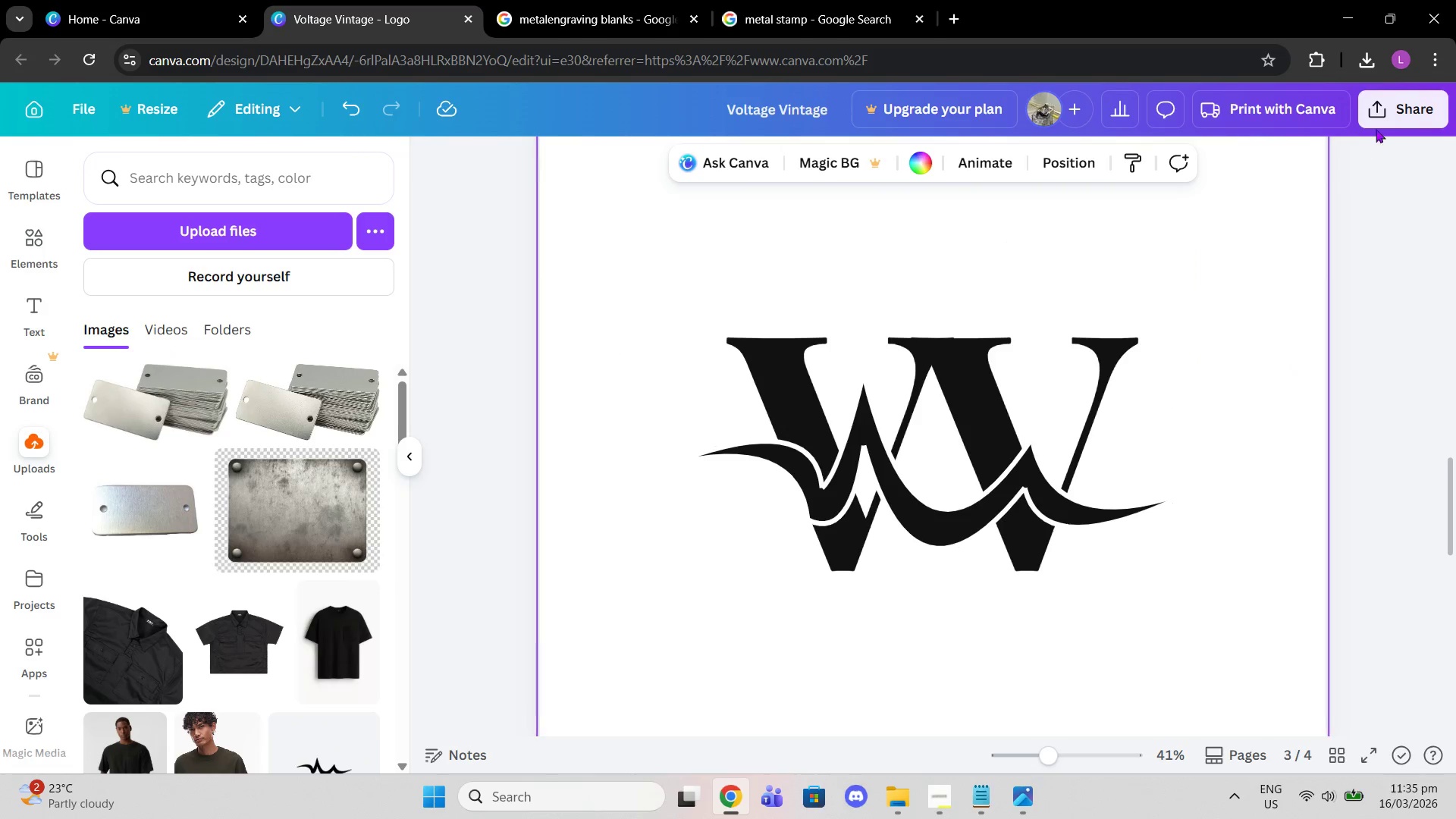 
left_click([1395, 109])
 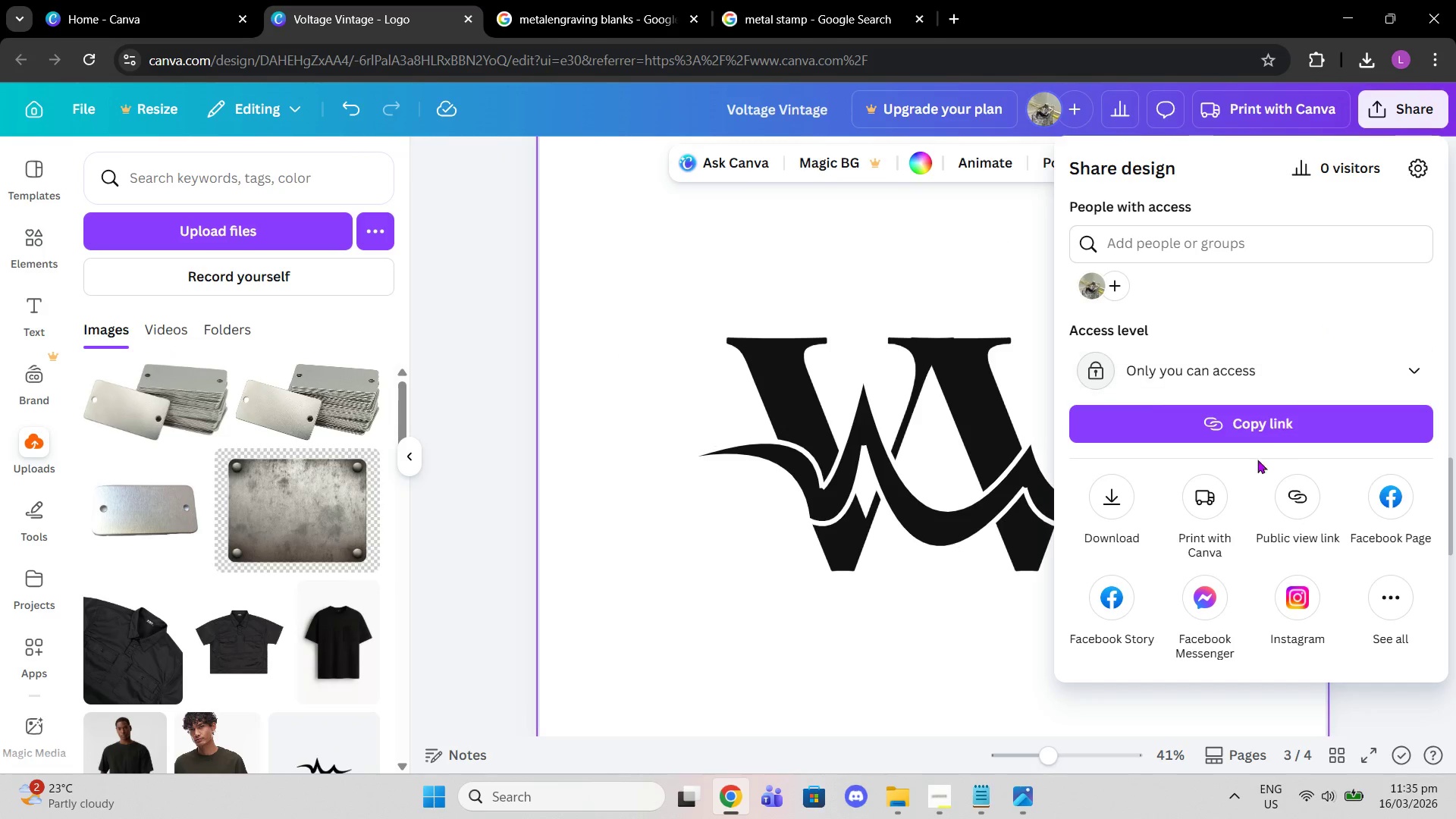 
left_click([1102, 501])
 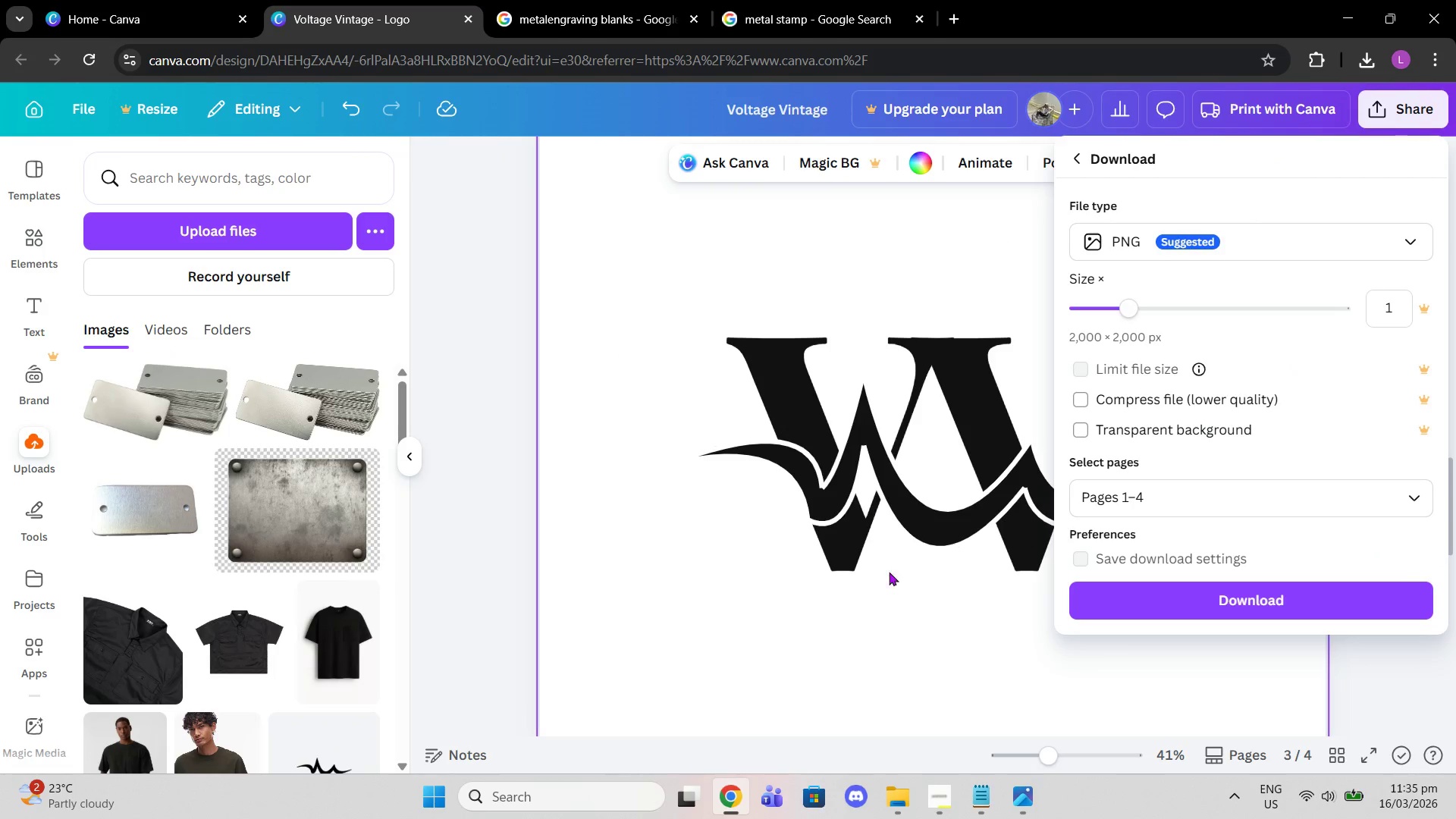 
left_click([1111, 510])
 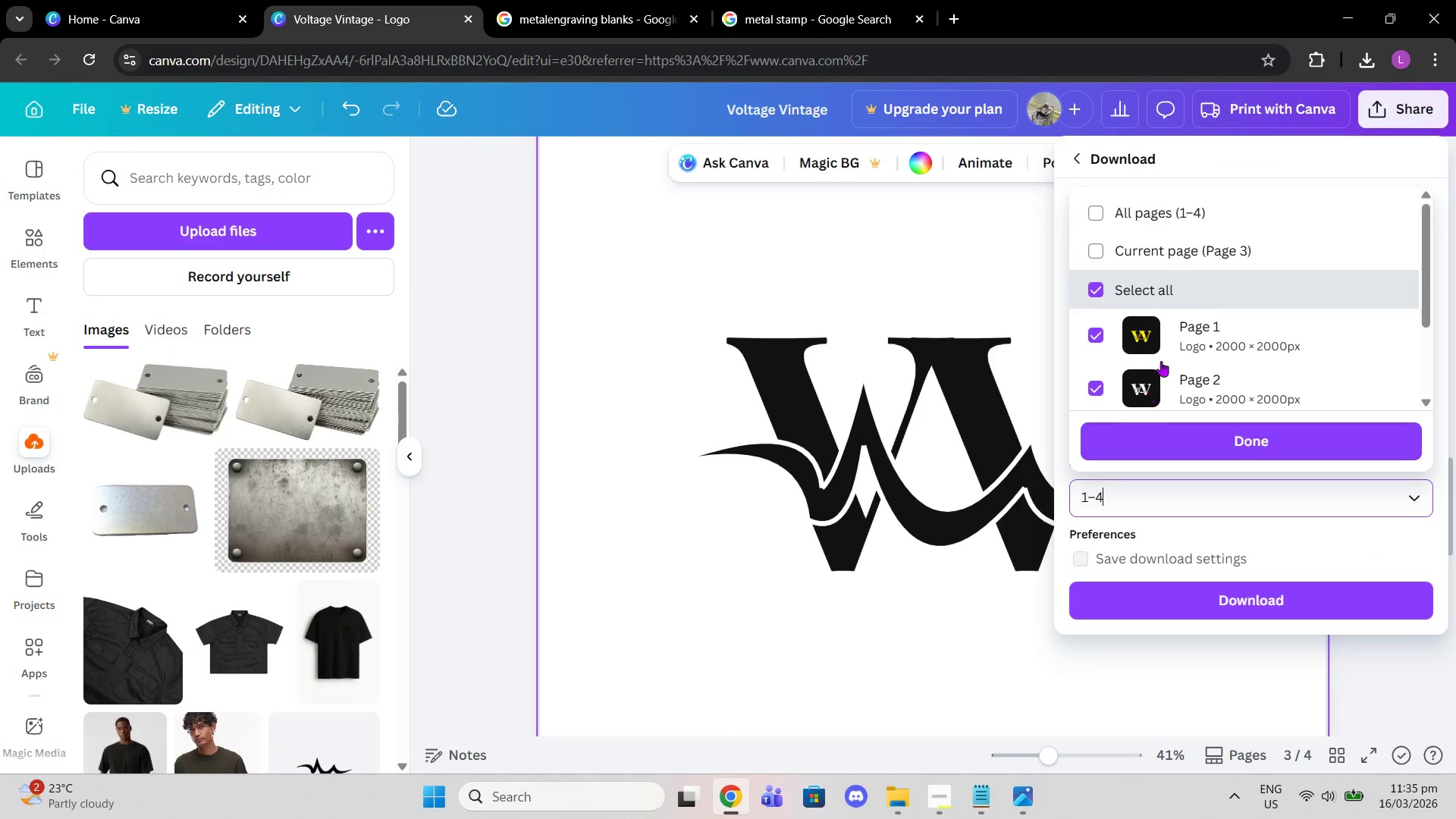 
scroll: coordinate [1163, 352], scroll_direction: down, amount: 2.0
 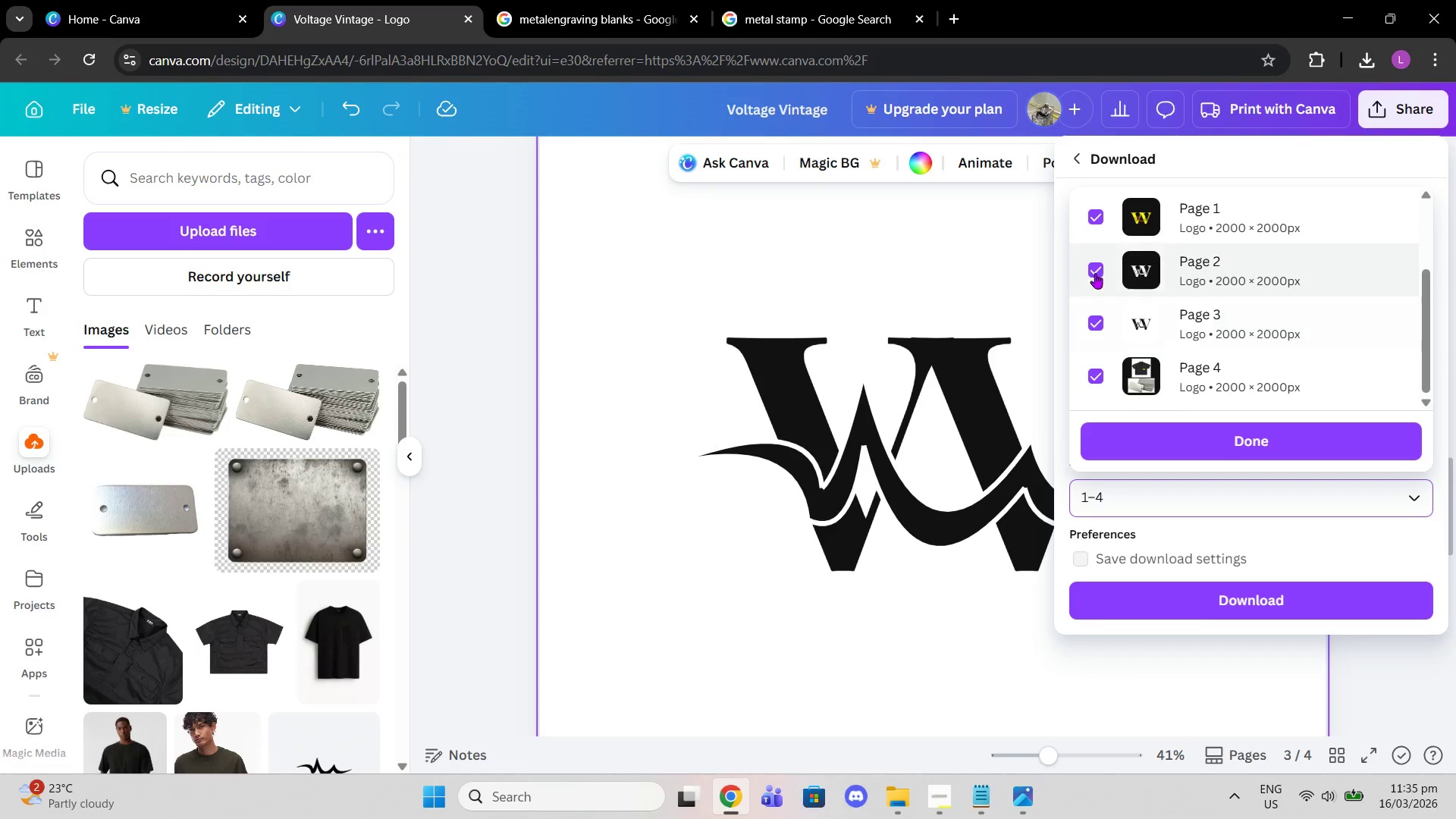 
double_click([1091, 211])
 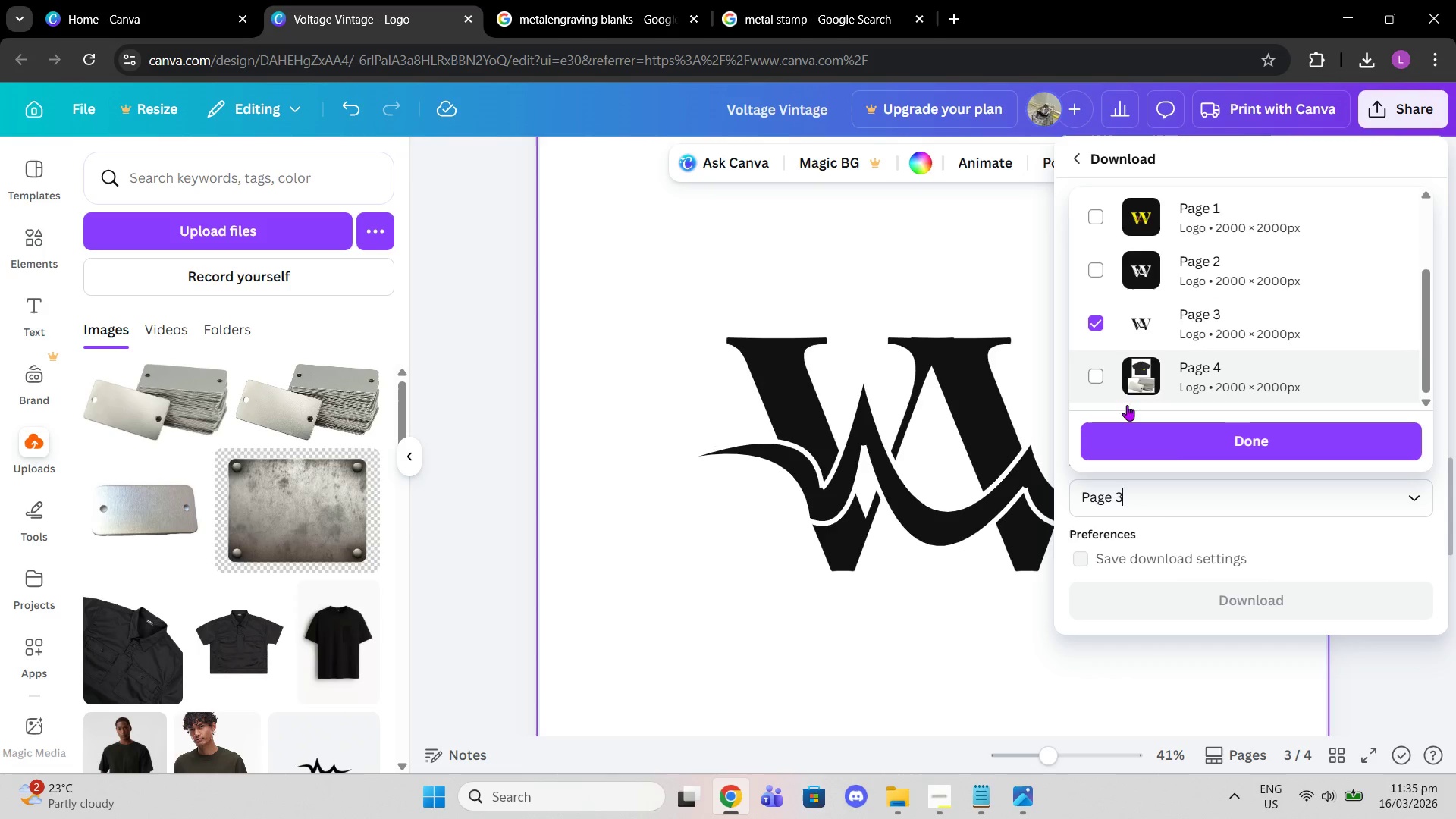 
left_click([1171, 434])
 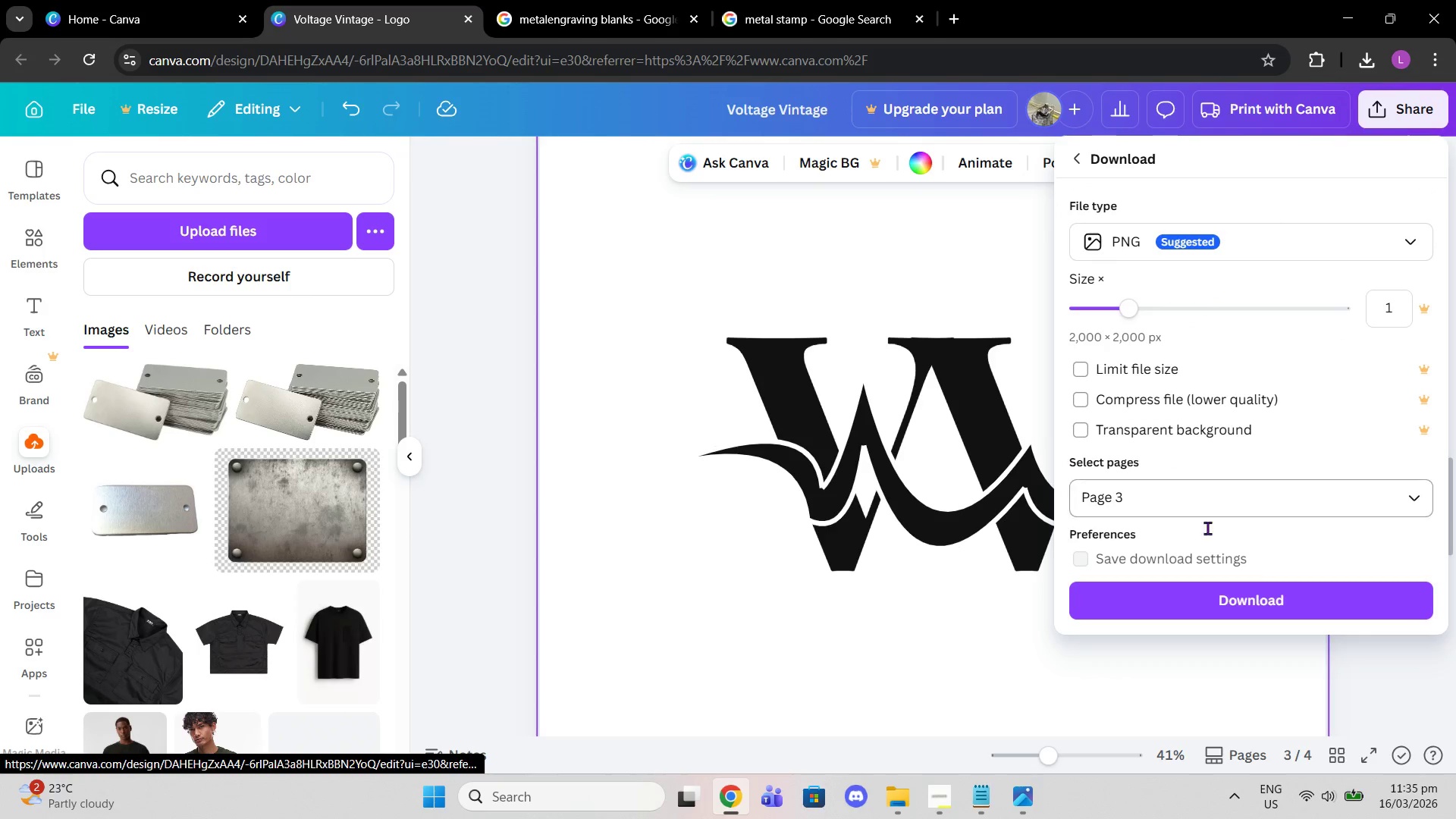 
left_click([1240, 613])
 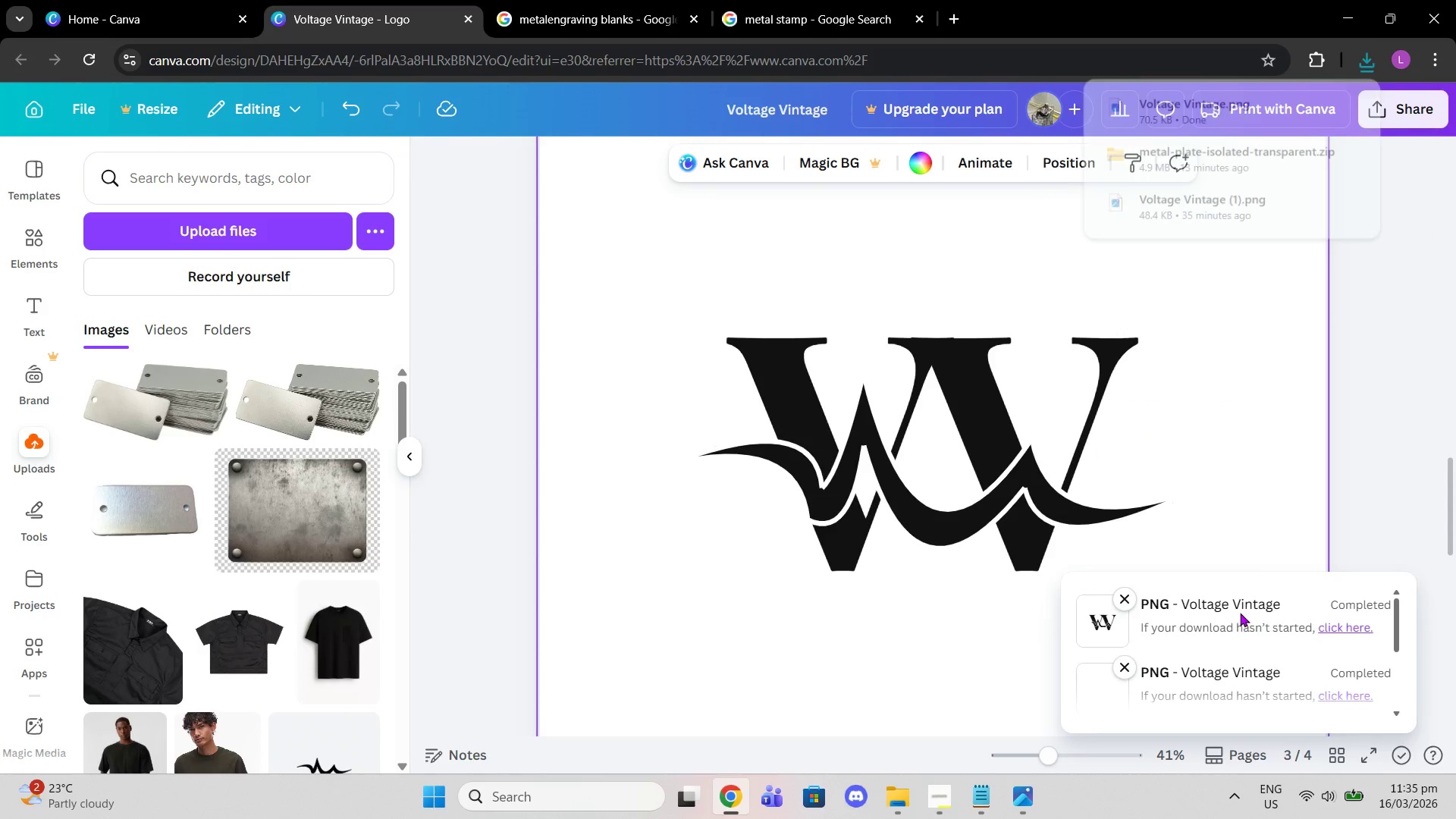 
wait(5.09)
 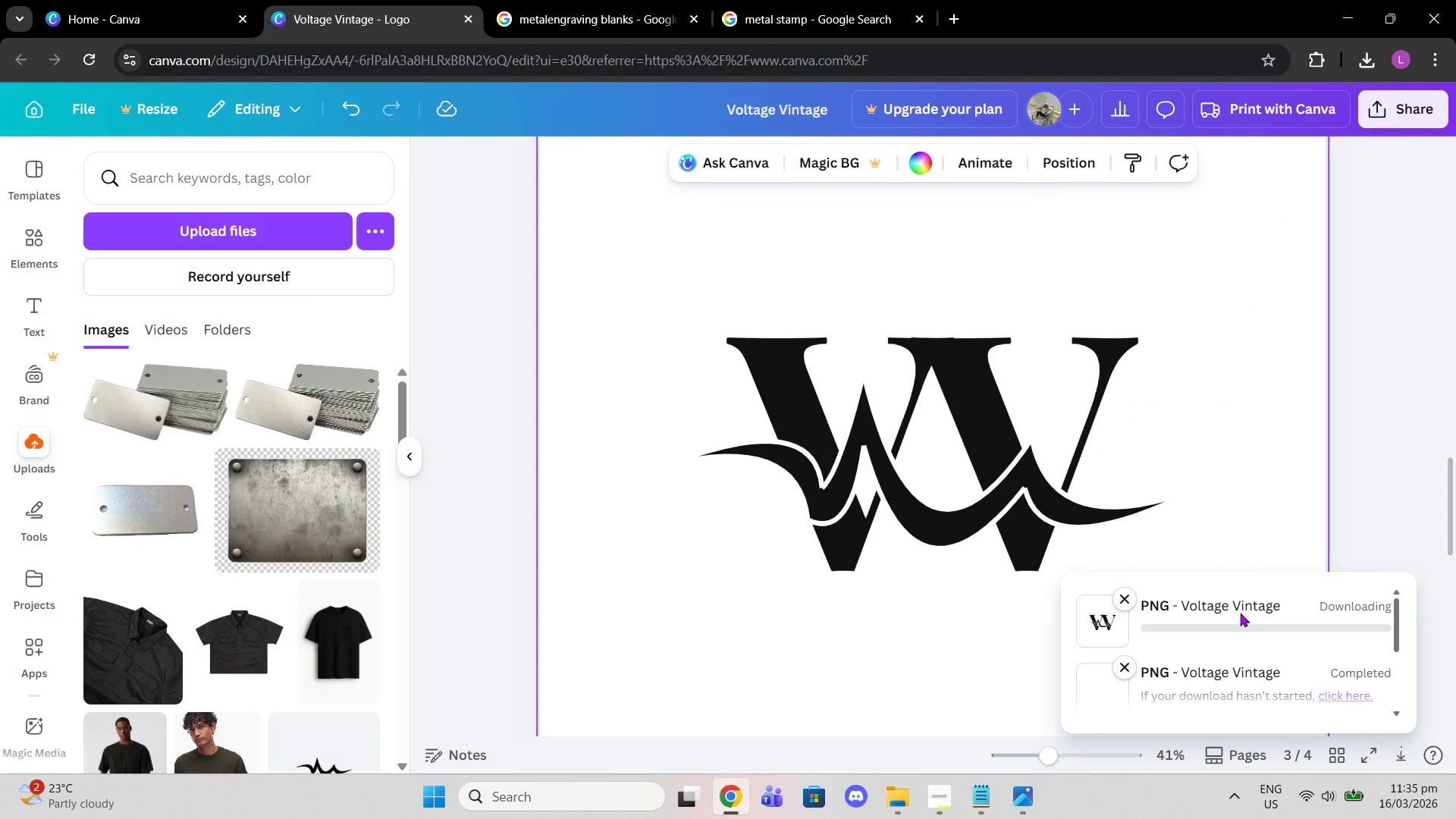 
scroll: coordinate [52, 589], scroll_direction: down, amount: 8.0
 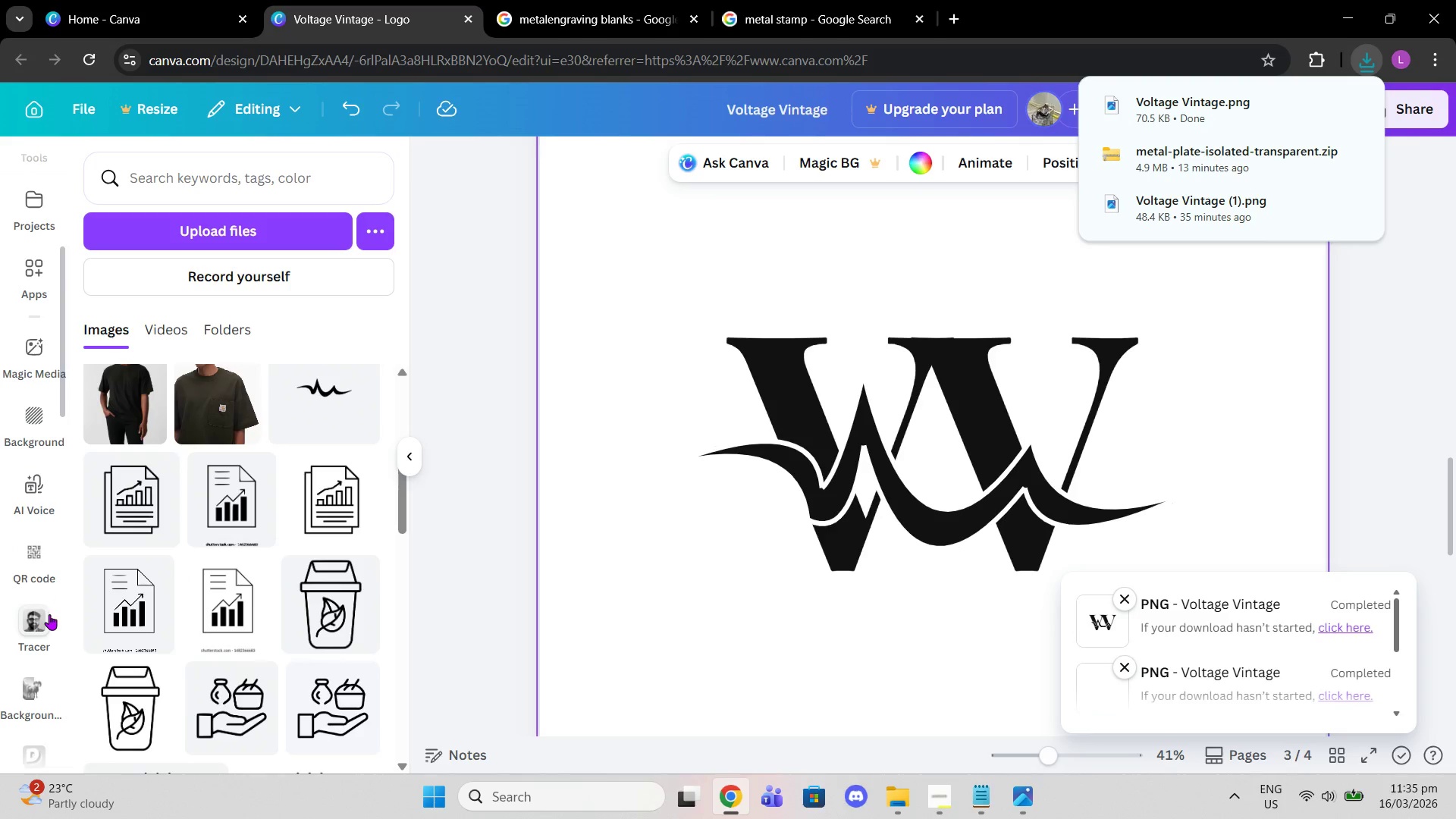 
left_click([49, 614])
 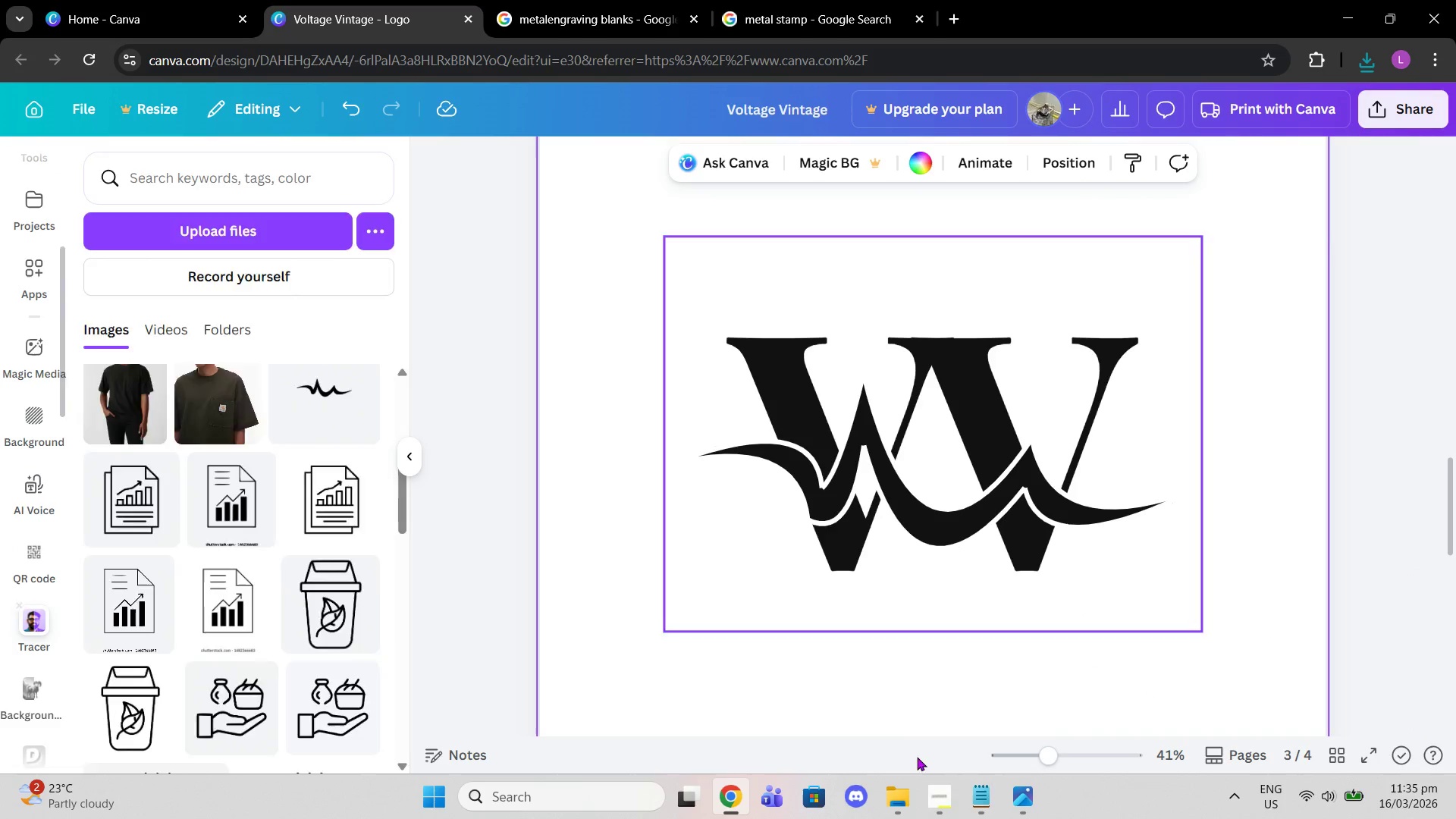 
left_click([948, 811])